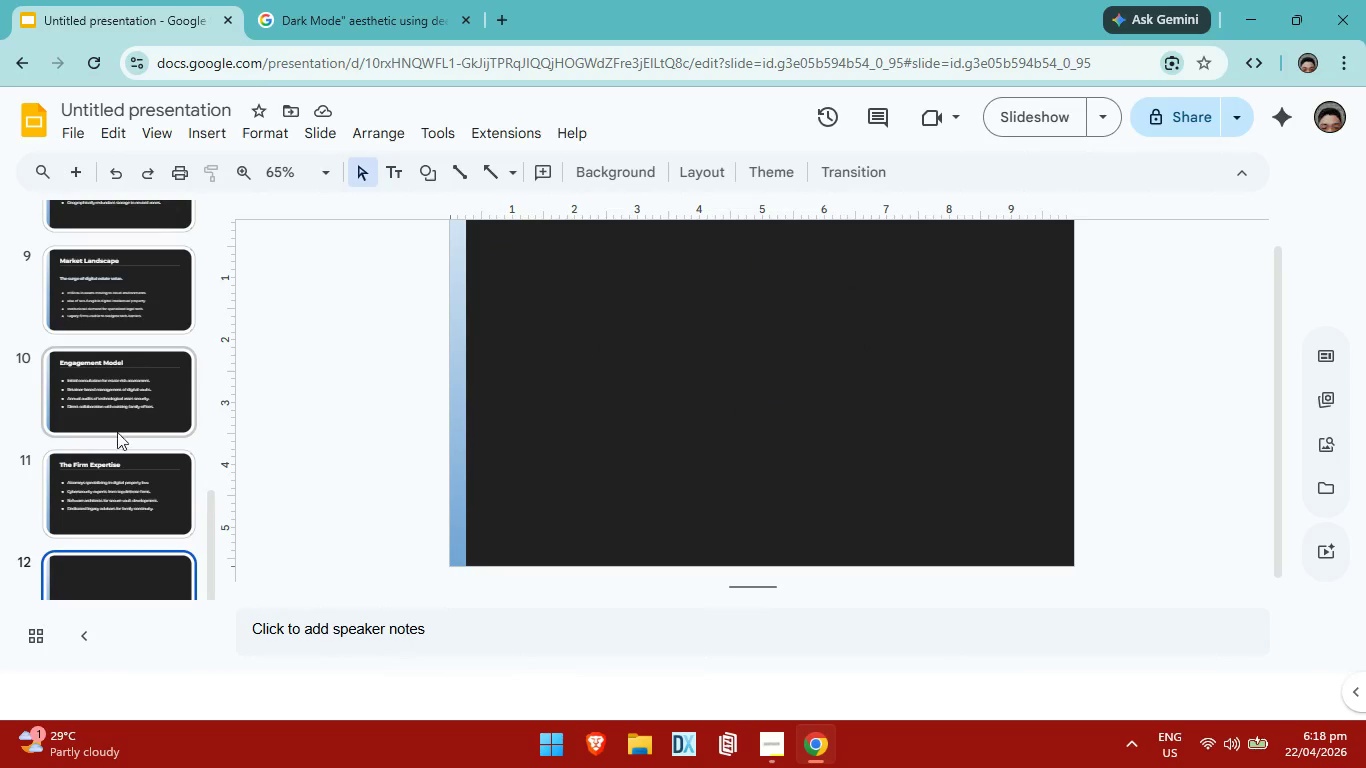 
left_click([117, 456])
 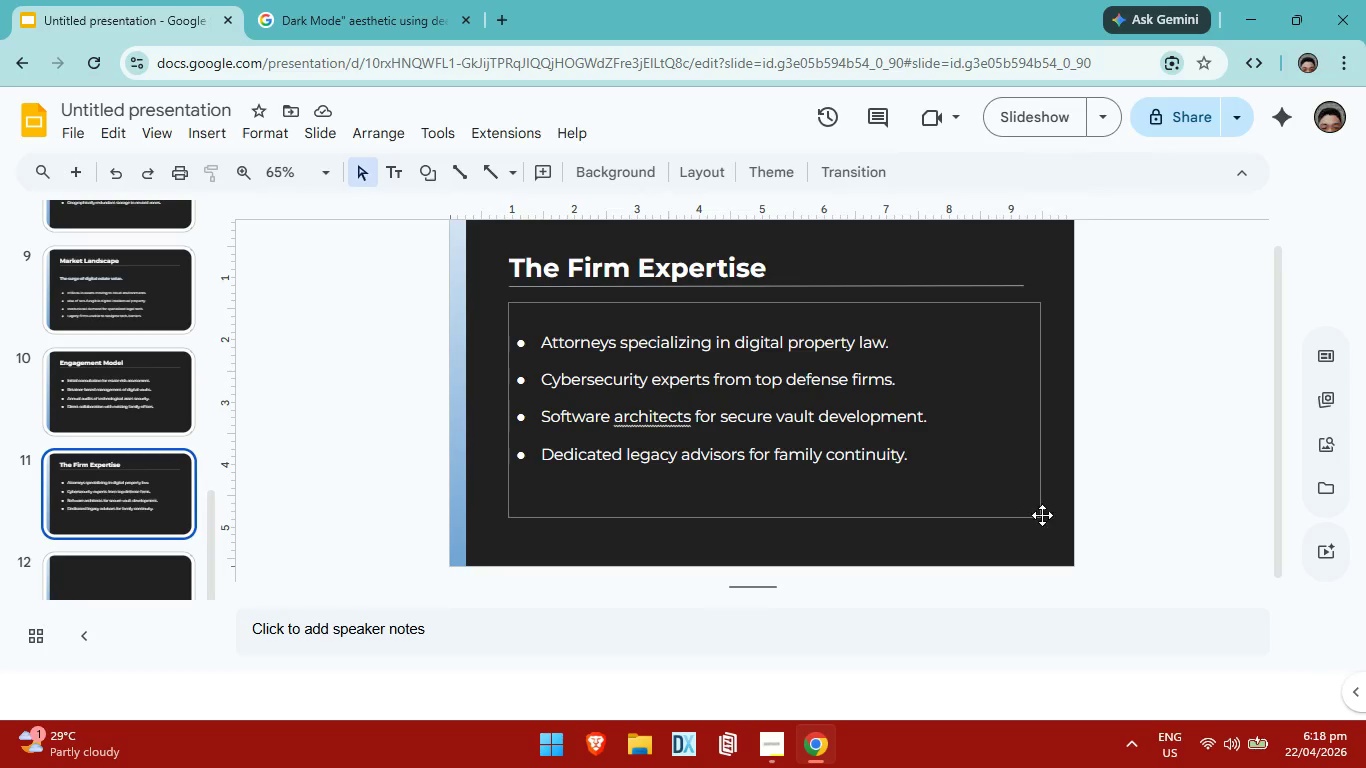 
left_click_drag(start_coordinate=[1052, 546], to_coordinate=[508, 249])
 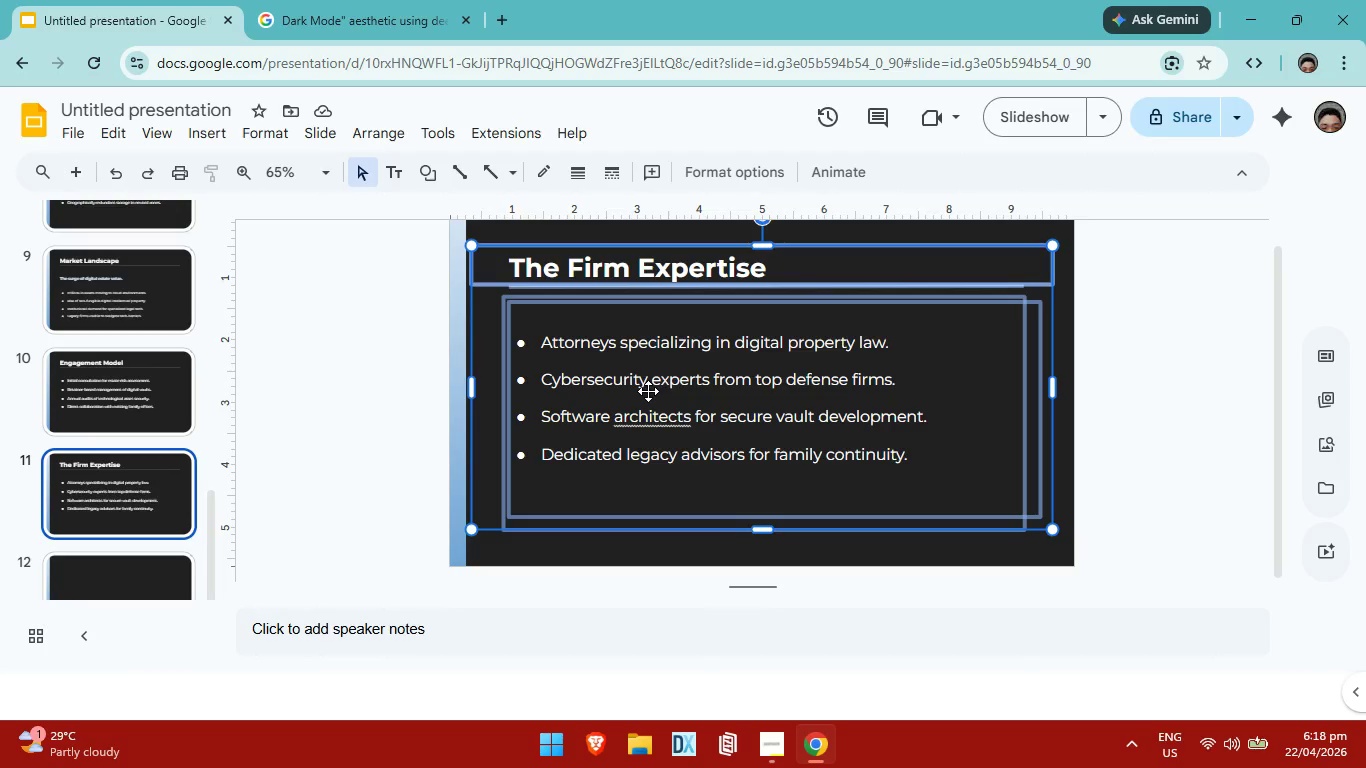 
key(Control+C)
 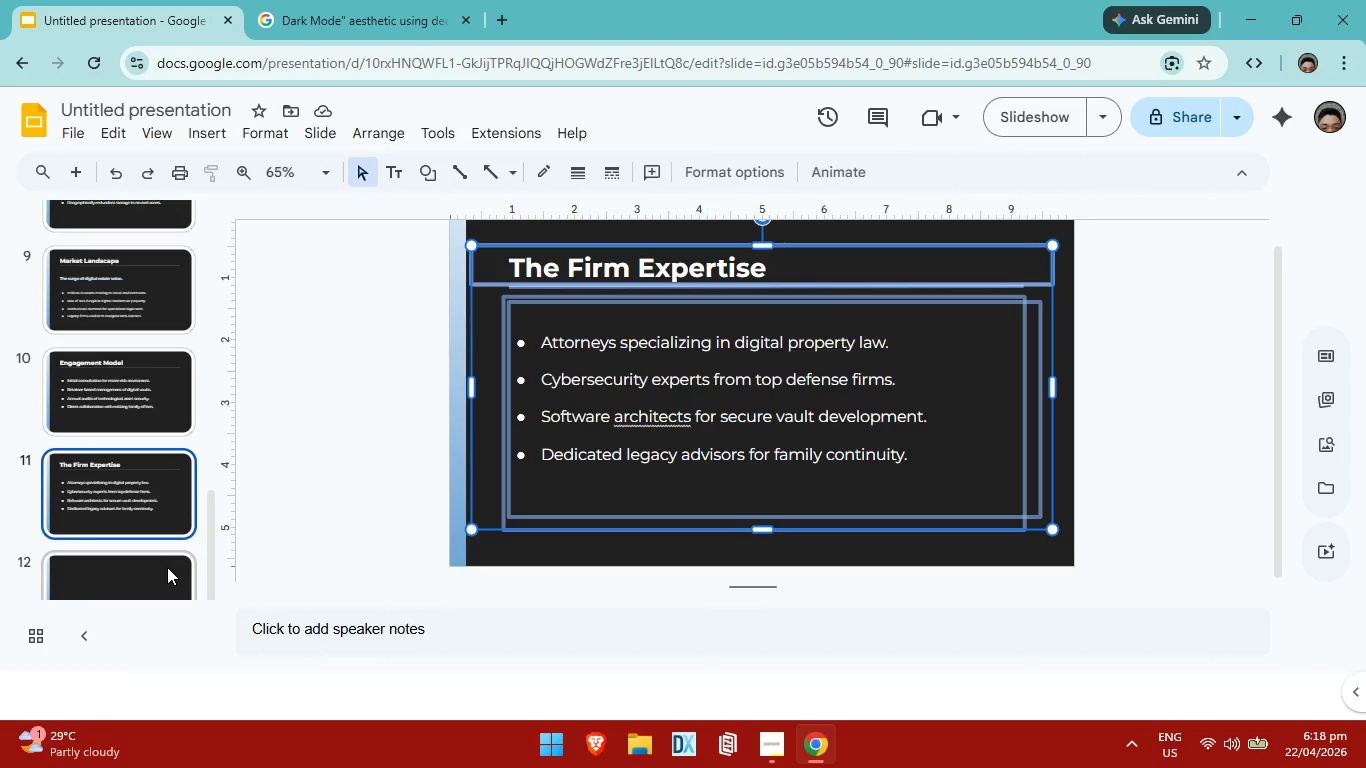 
left_click([137, 579])
 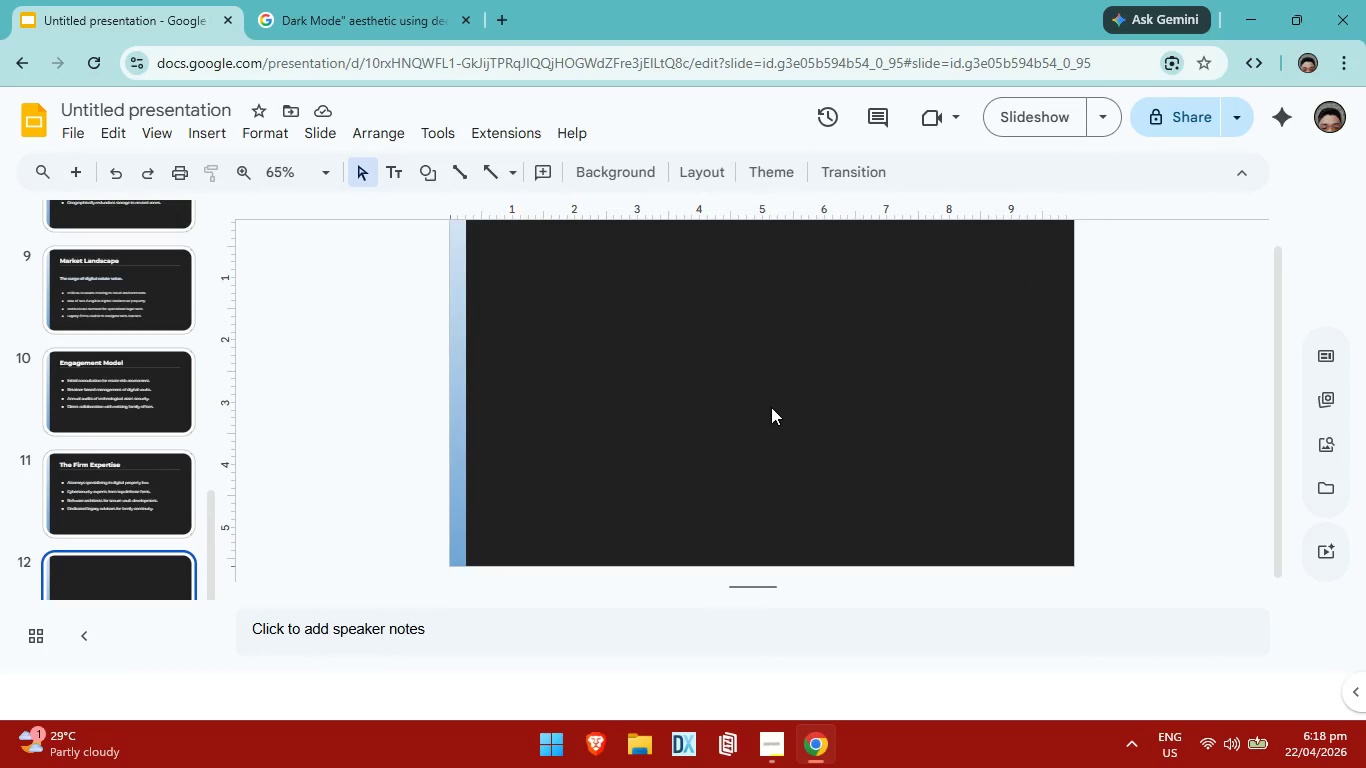 
key(Control+V)
 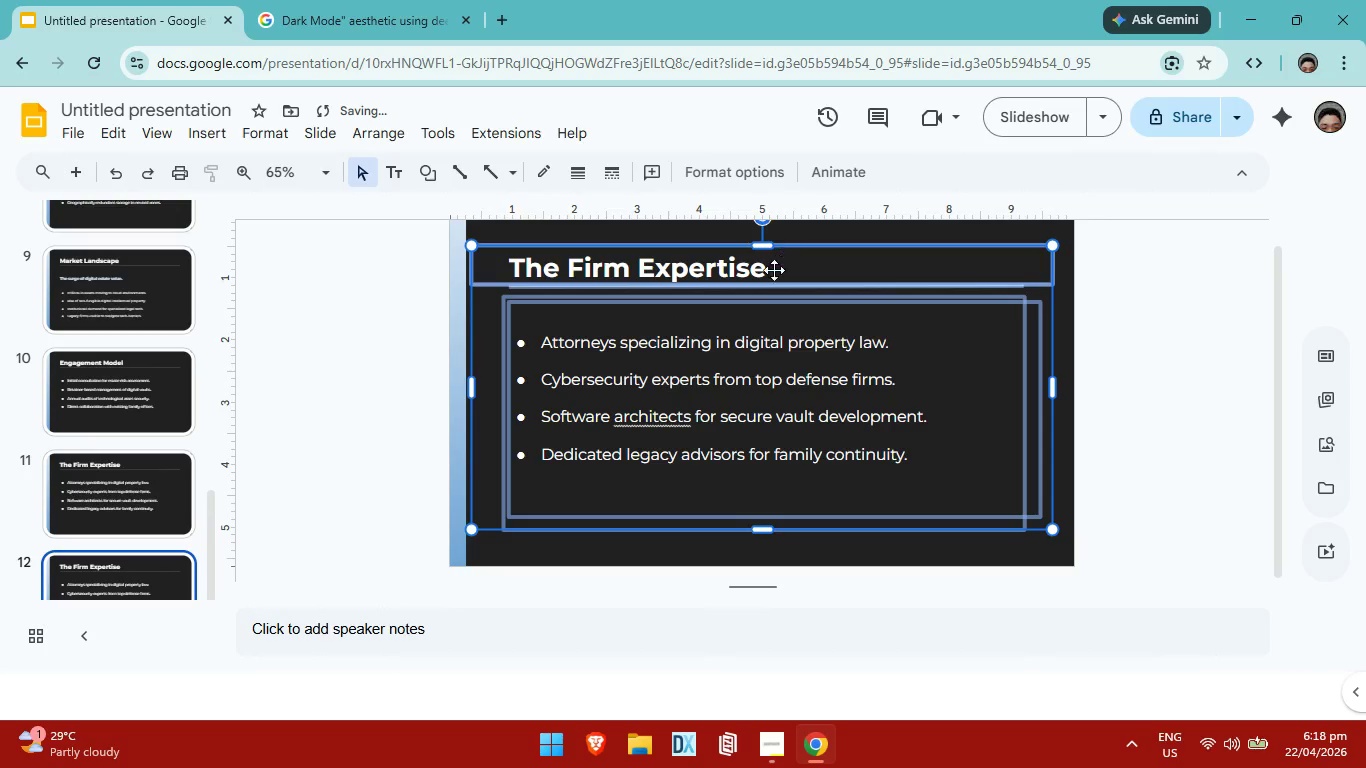 
double_click([769, 276])
 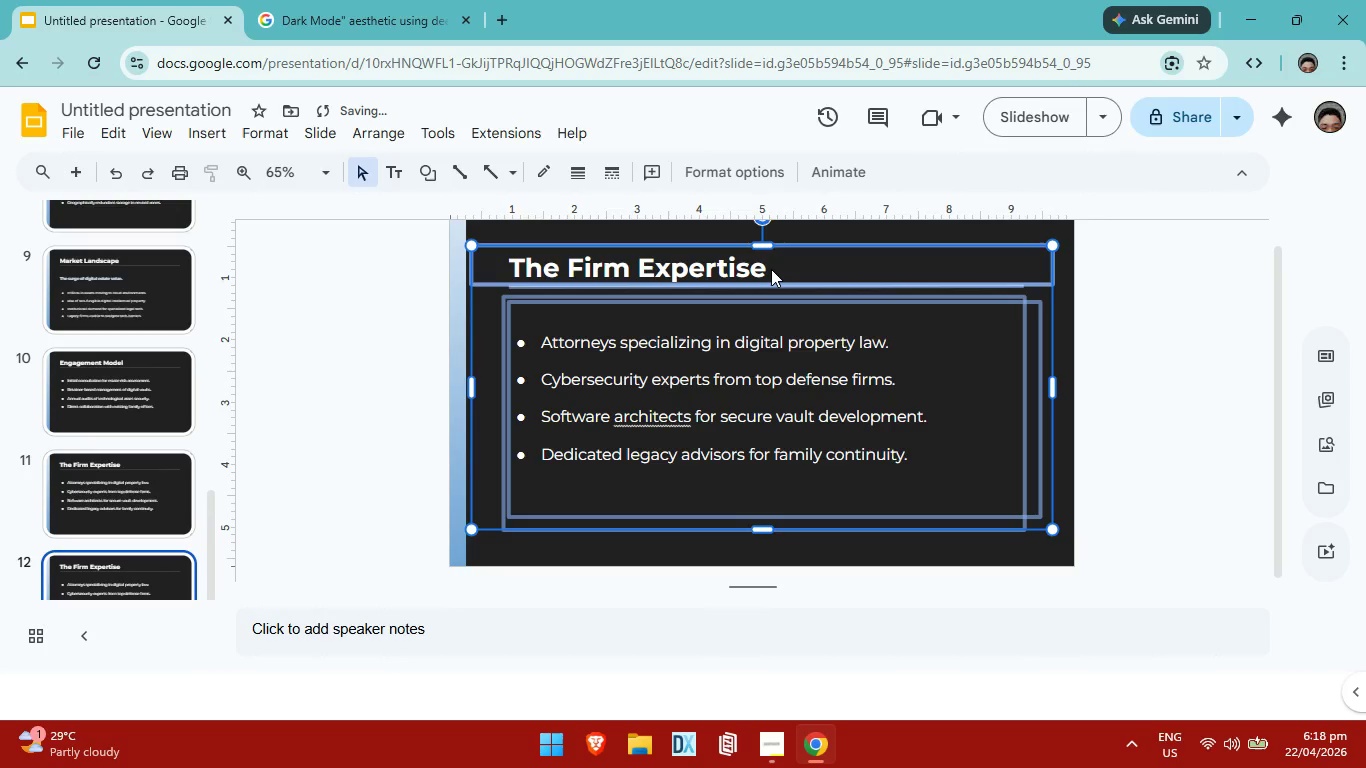 
double_click([771, 269])
 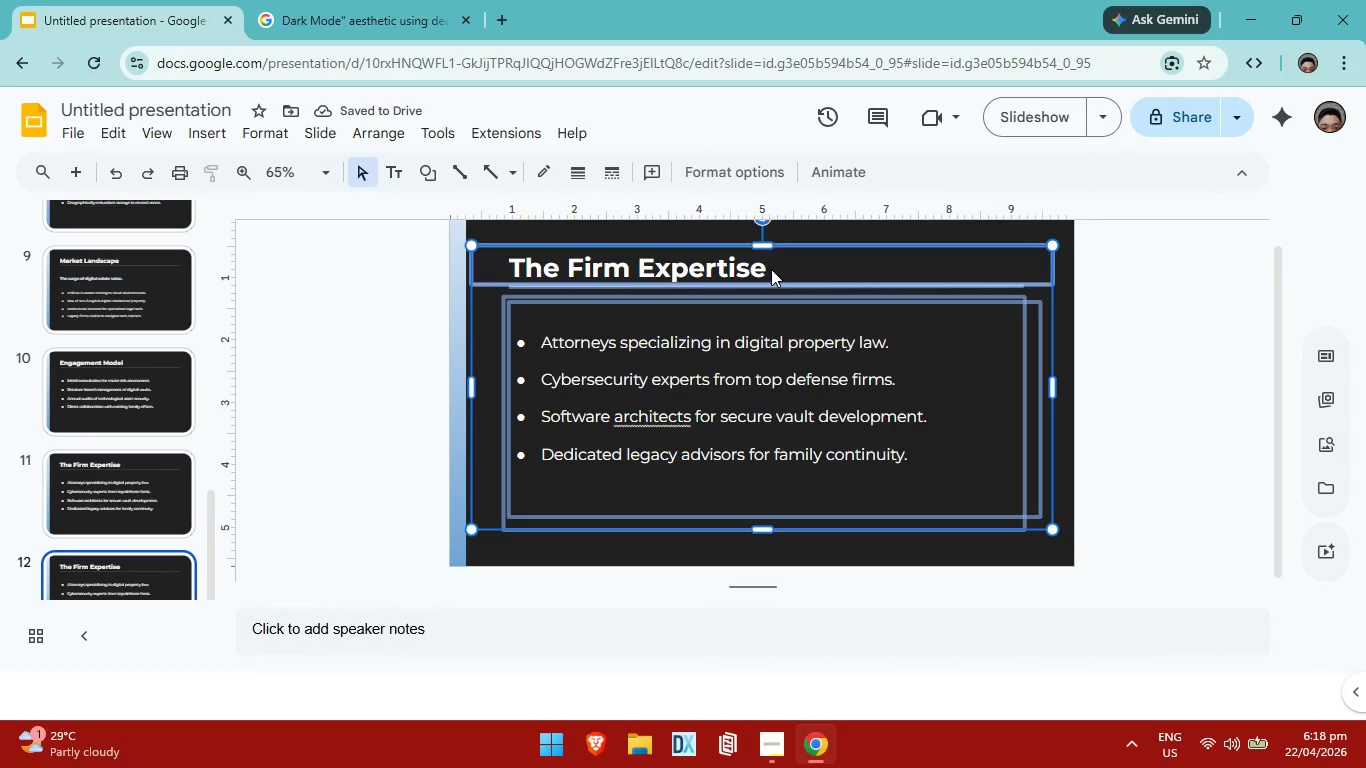 
triple_click([771, 269])
 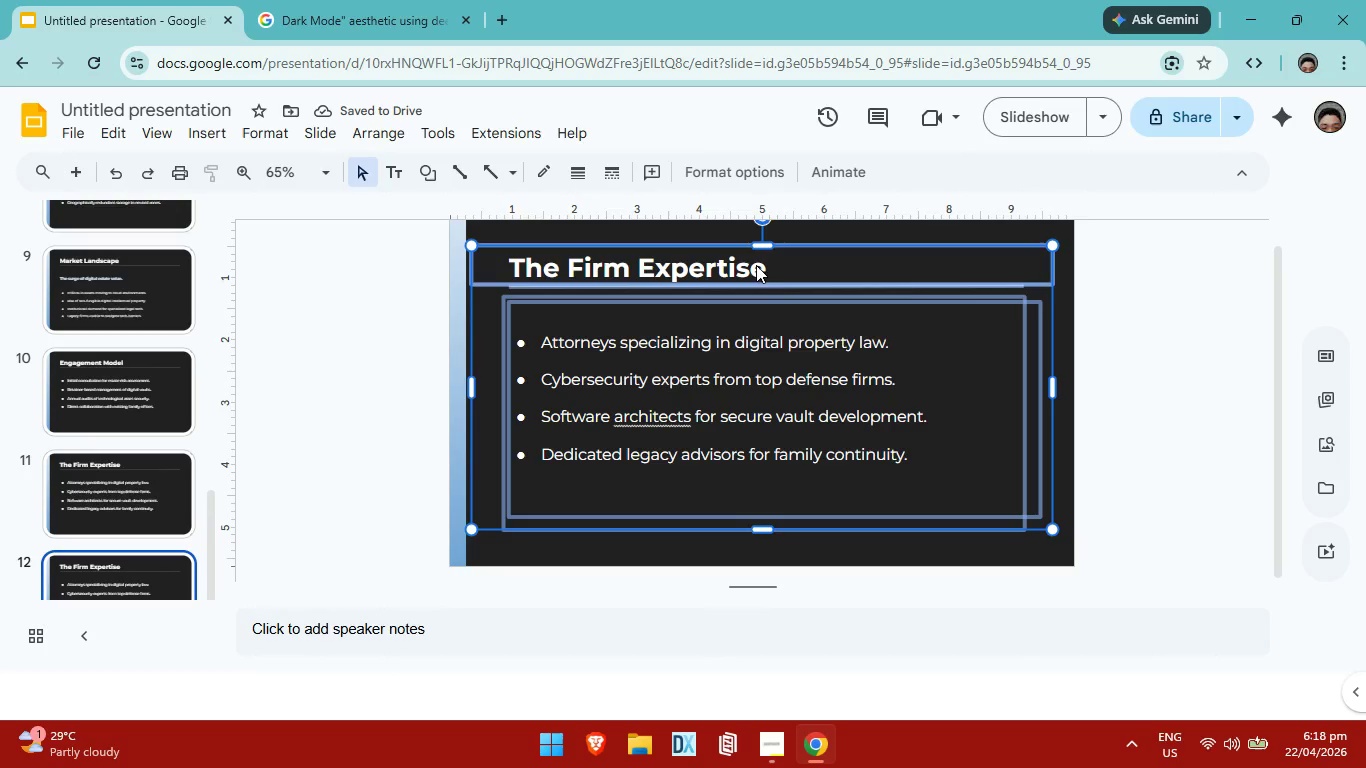 
triple_click([756, 265])
 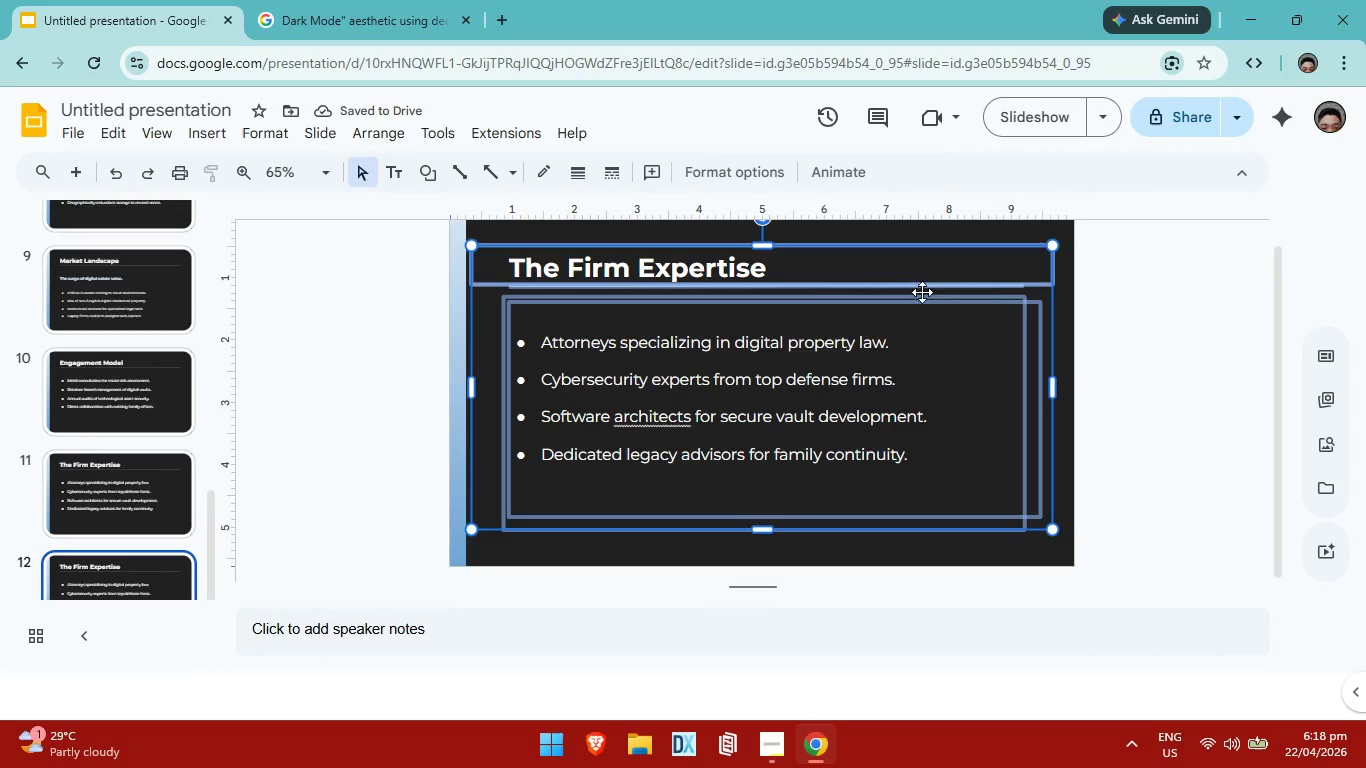 
triple_click([921, 289])
 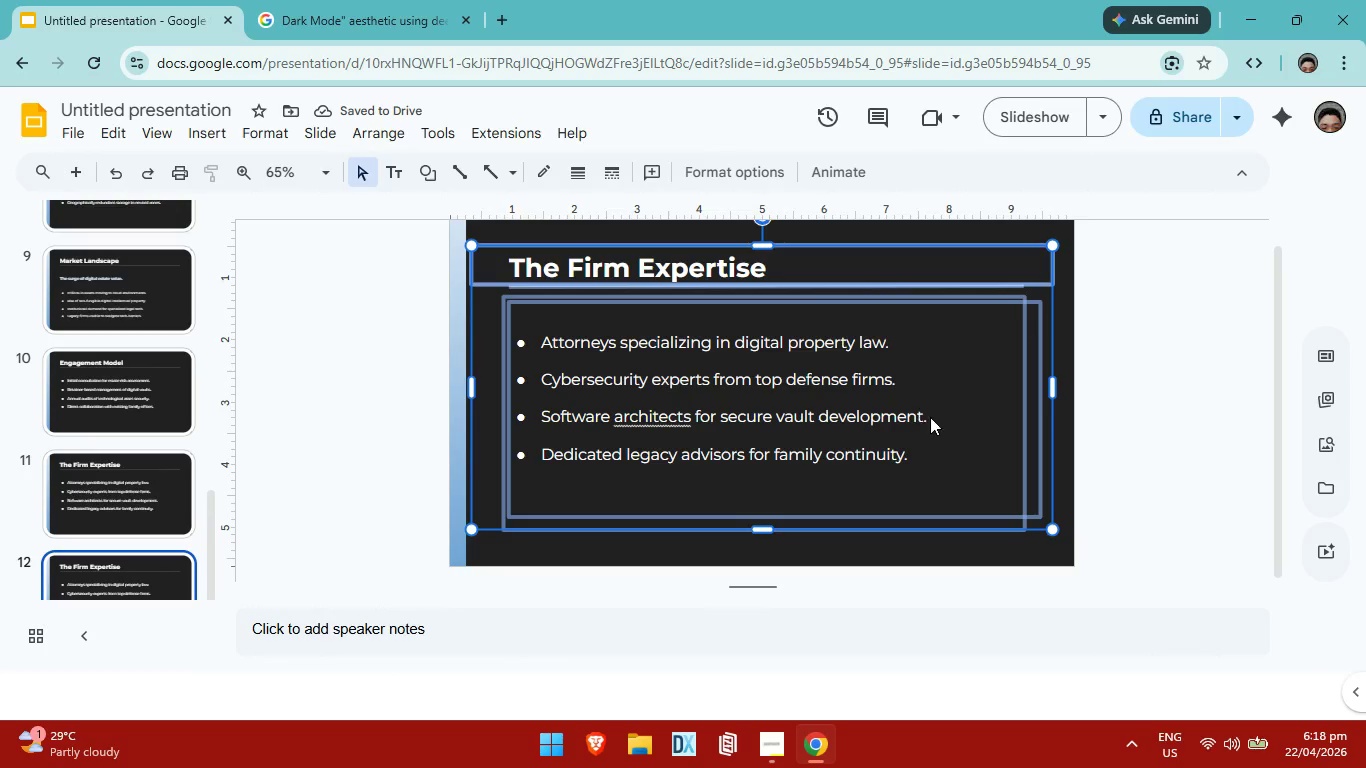 
triple_click([930, 417])
 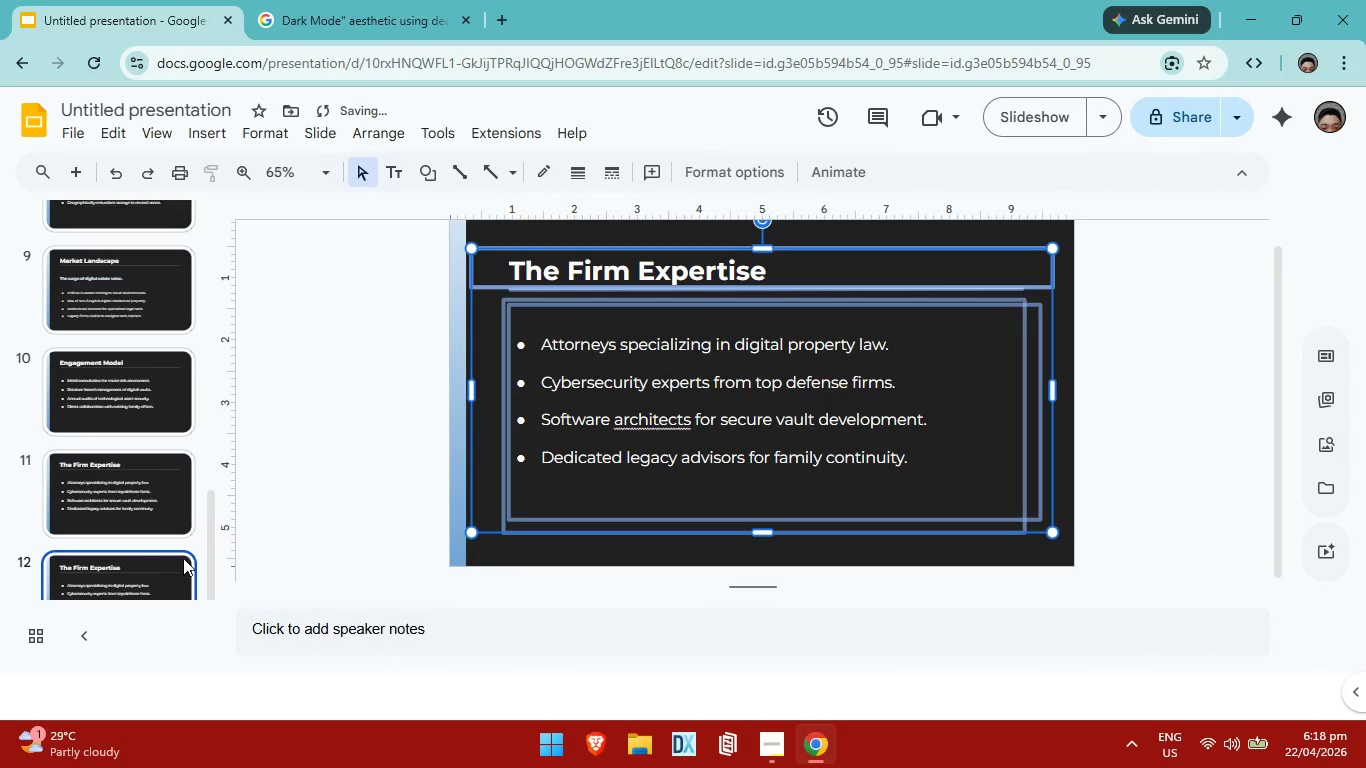 
left_click([179, 558])
 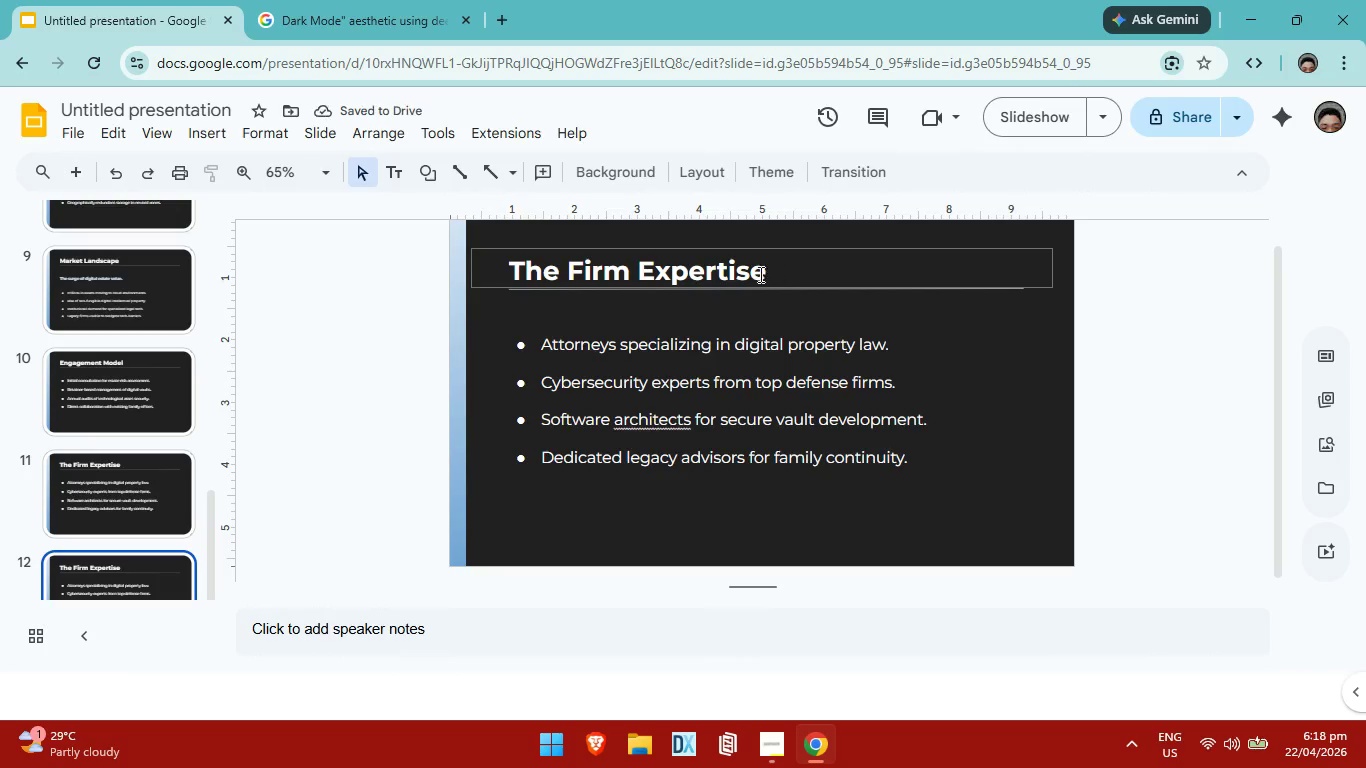 
left_click([758, 274])
 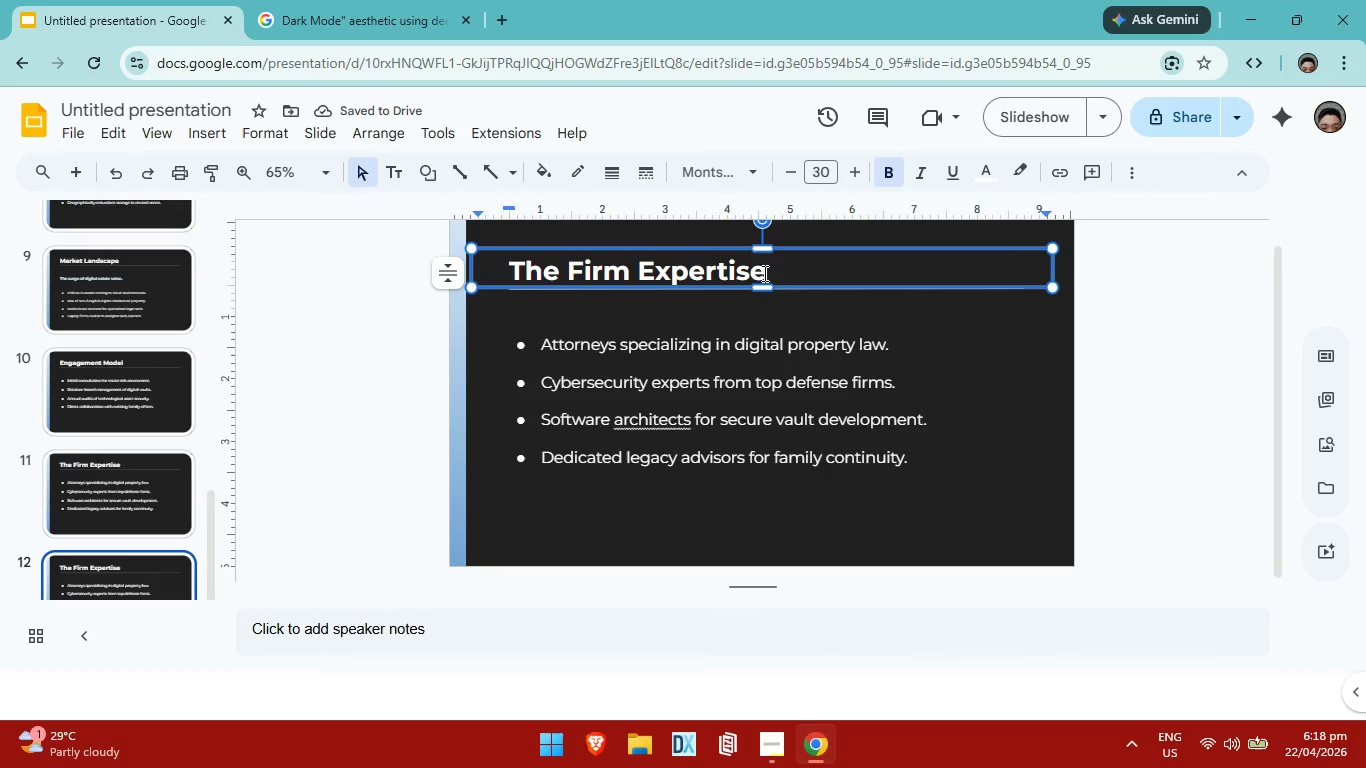 
key(Backspace)
key(Backspace)
key(Backspace)
key(Backspace)
key(Backspace)
key(Backspace)
key(Backspace)
key(Backspace)
key(Backspace)
key(Backspace)
key(Backspace)
key(Backspace)
key(Backspace)
key(Backspace)
key(Backspace)
key(Backspace)
key(Backspace)
key(Backspace)
type(Secure the Future)
 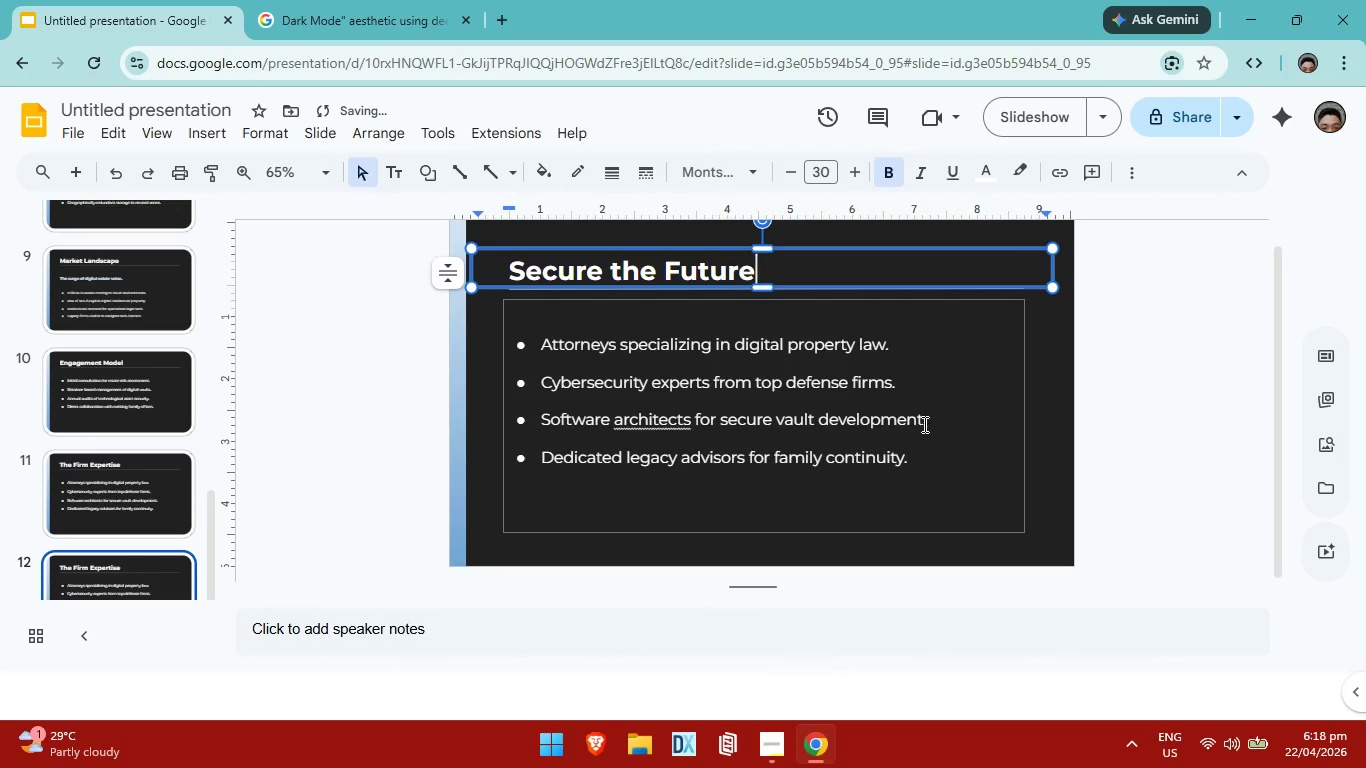 
left_click([923, 425])
 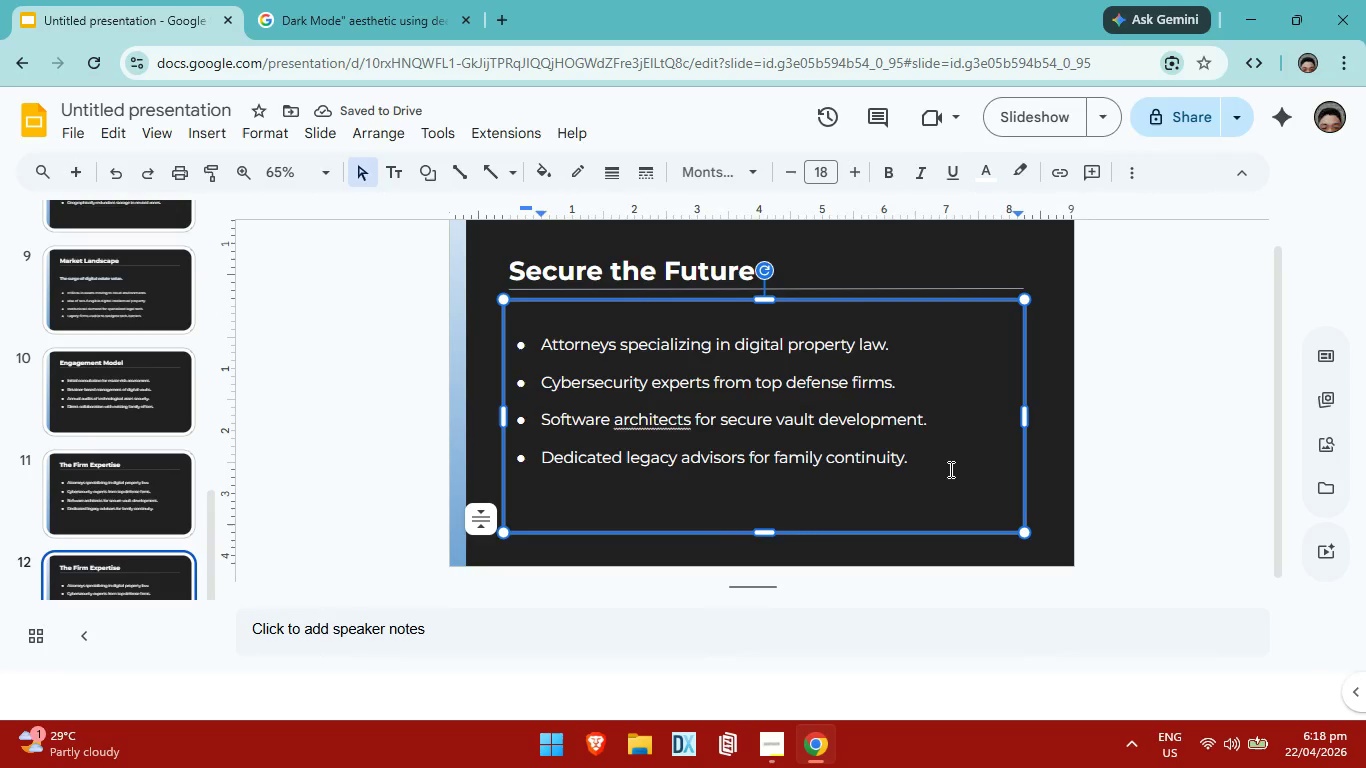 
left_click_drag(start_coordinate=[949, 469], to_coordinate=[530, 329])
 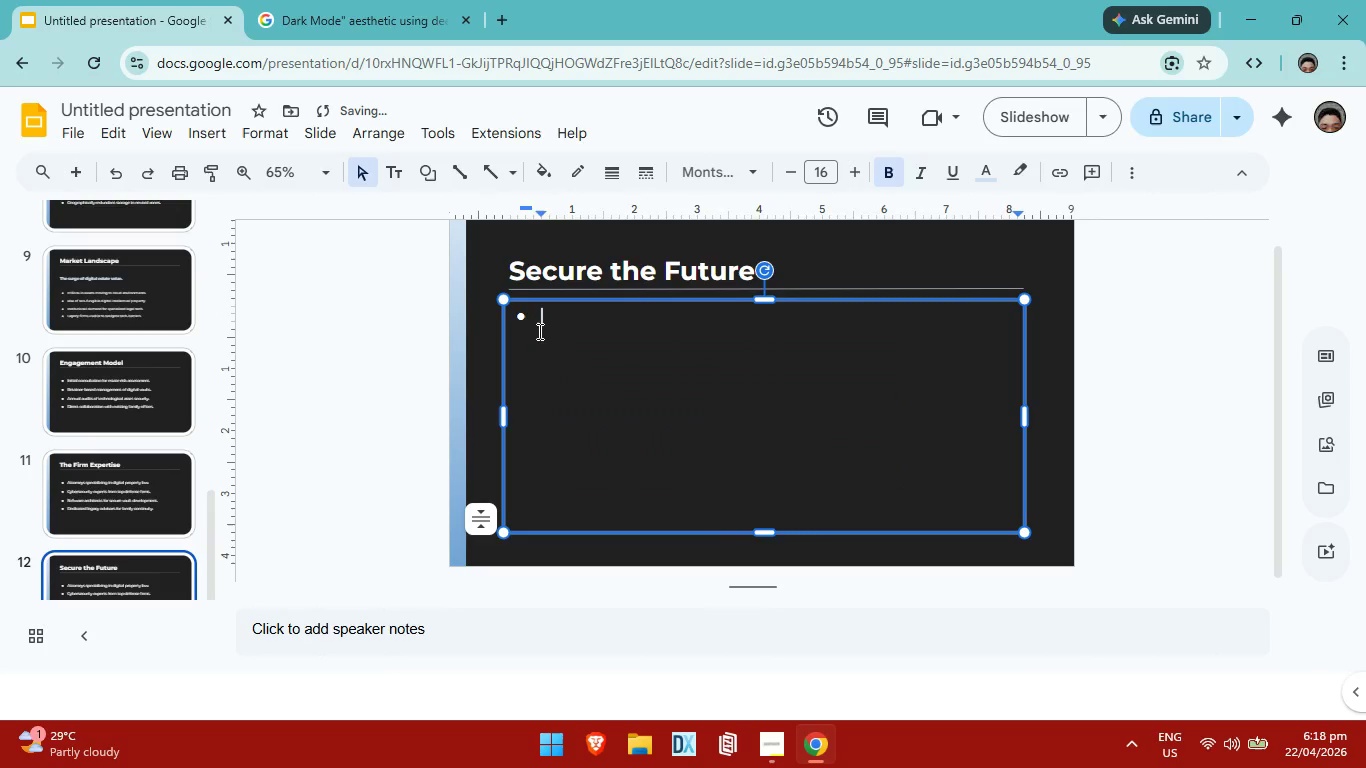 
key(Backspace)
 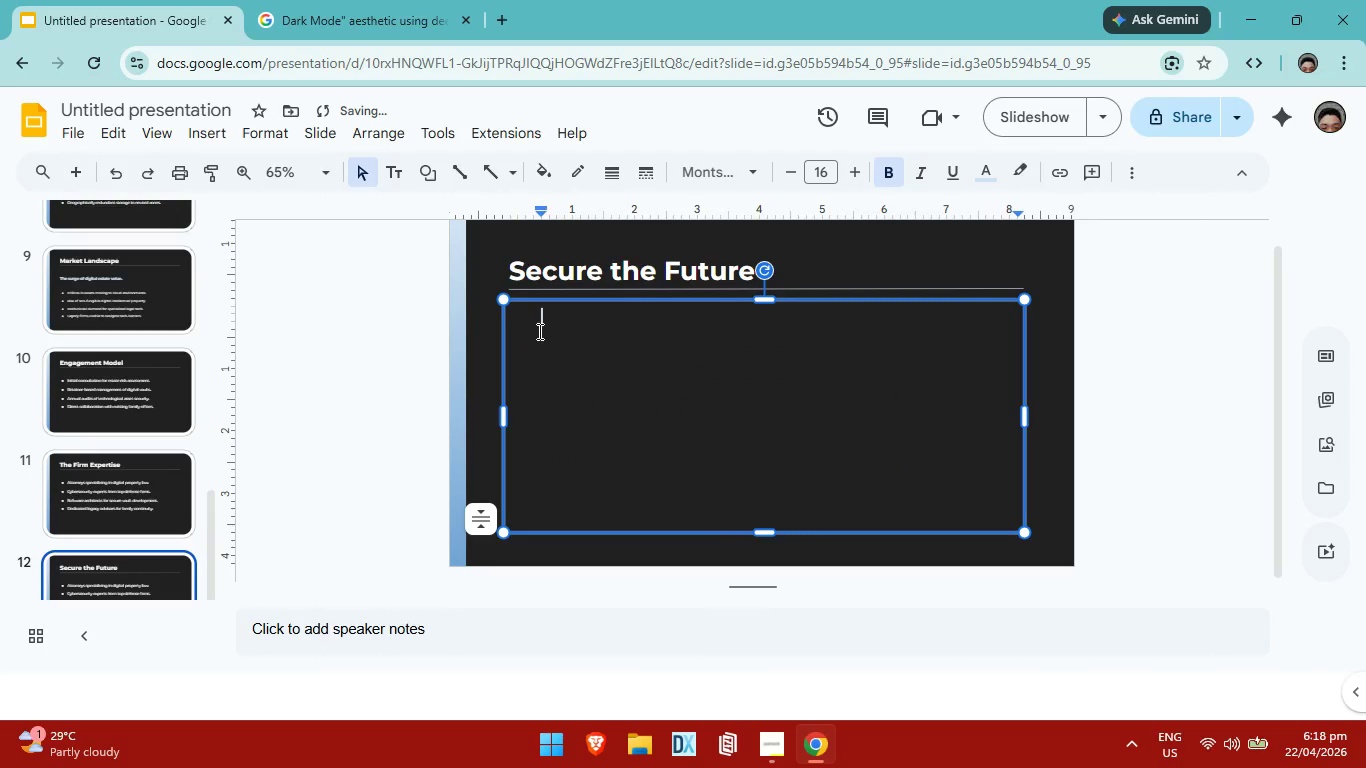 
key(Backspace)
 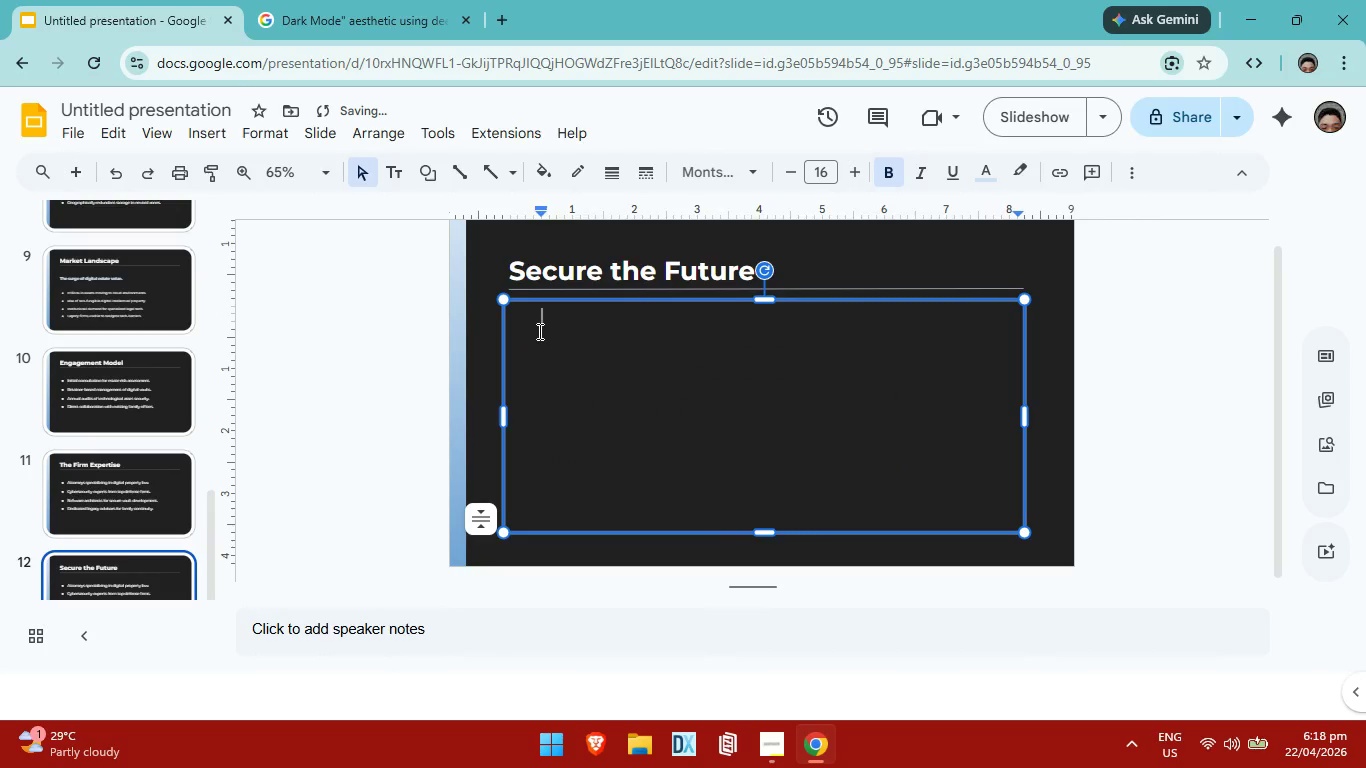 
key(Backspace)
 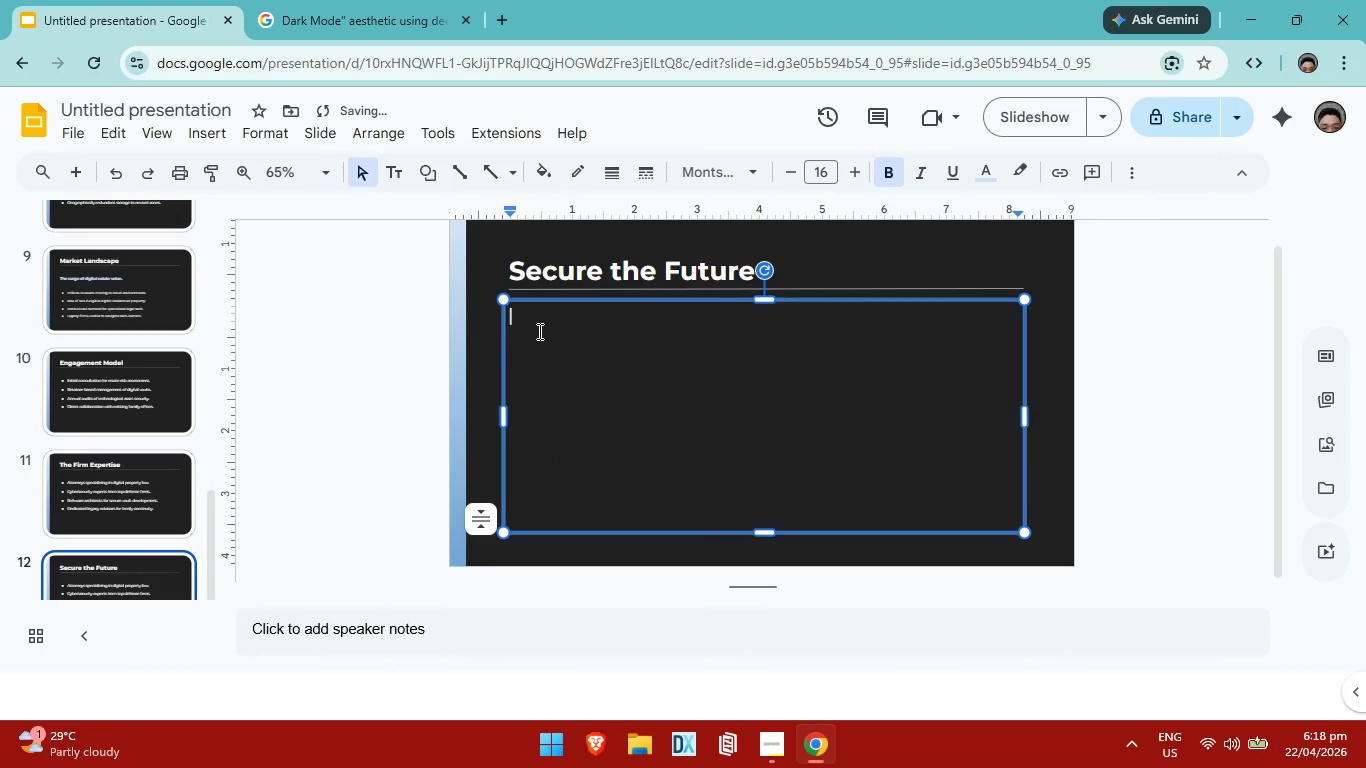 
key(Enter)
 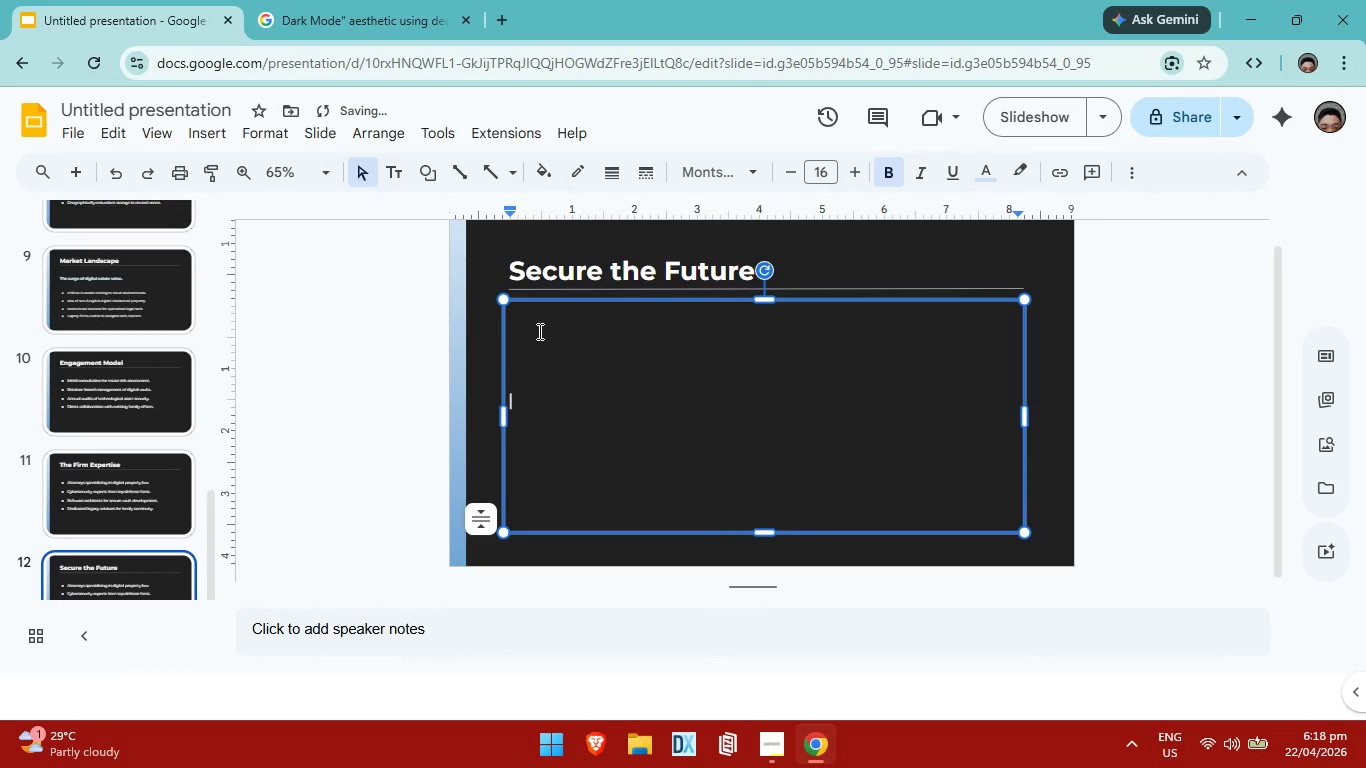 
key(Enter)
 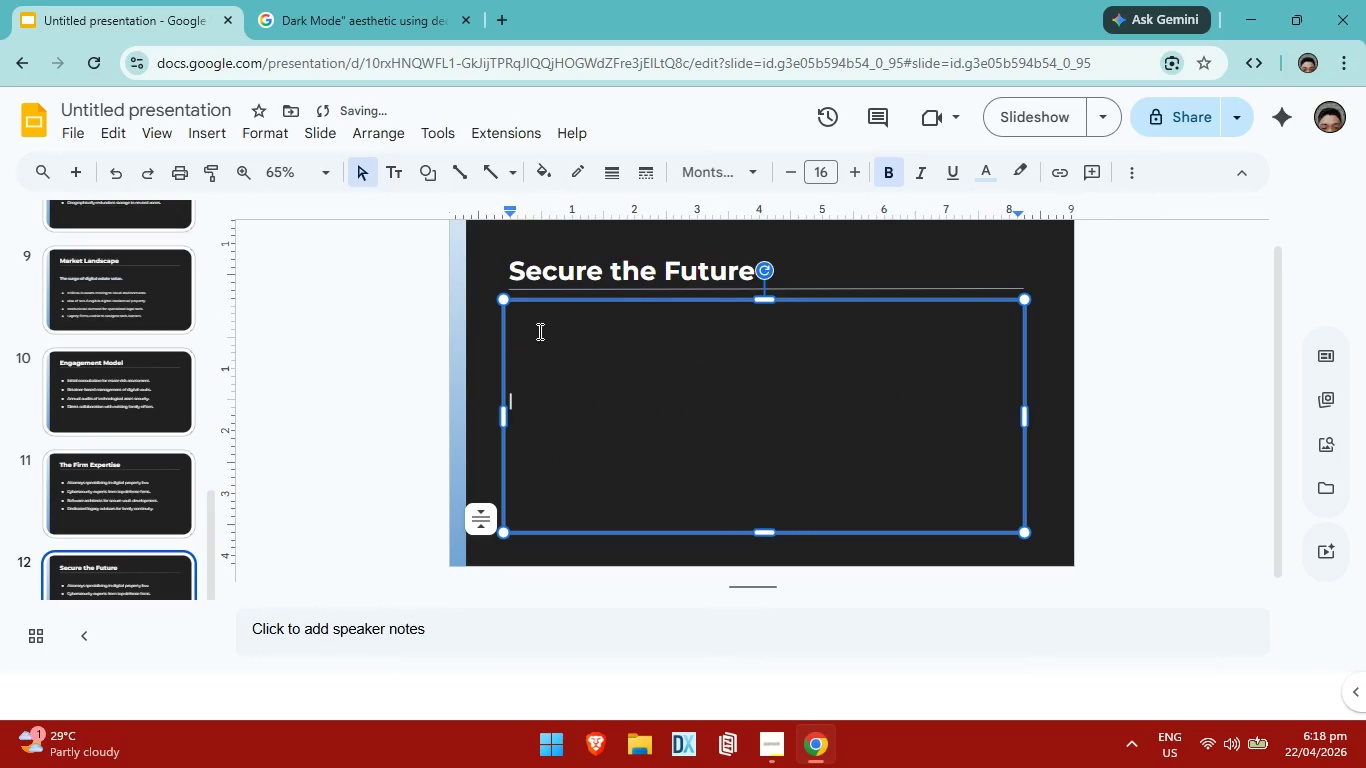 
key(Control+ControlLeft)
 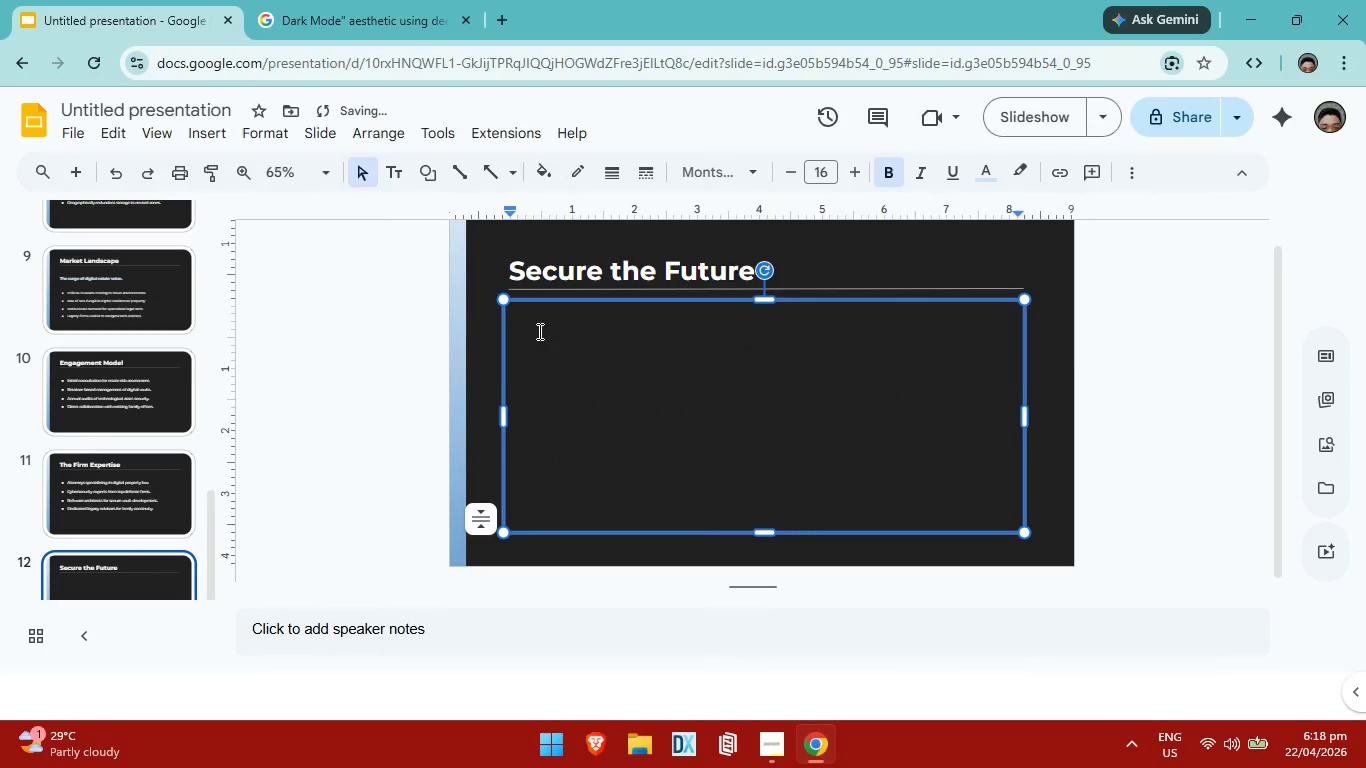 
key(Control+E)
 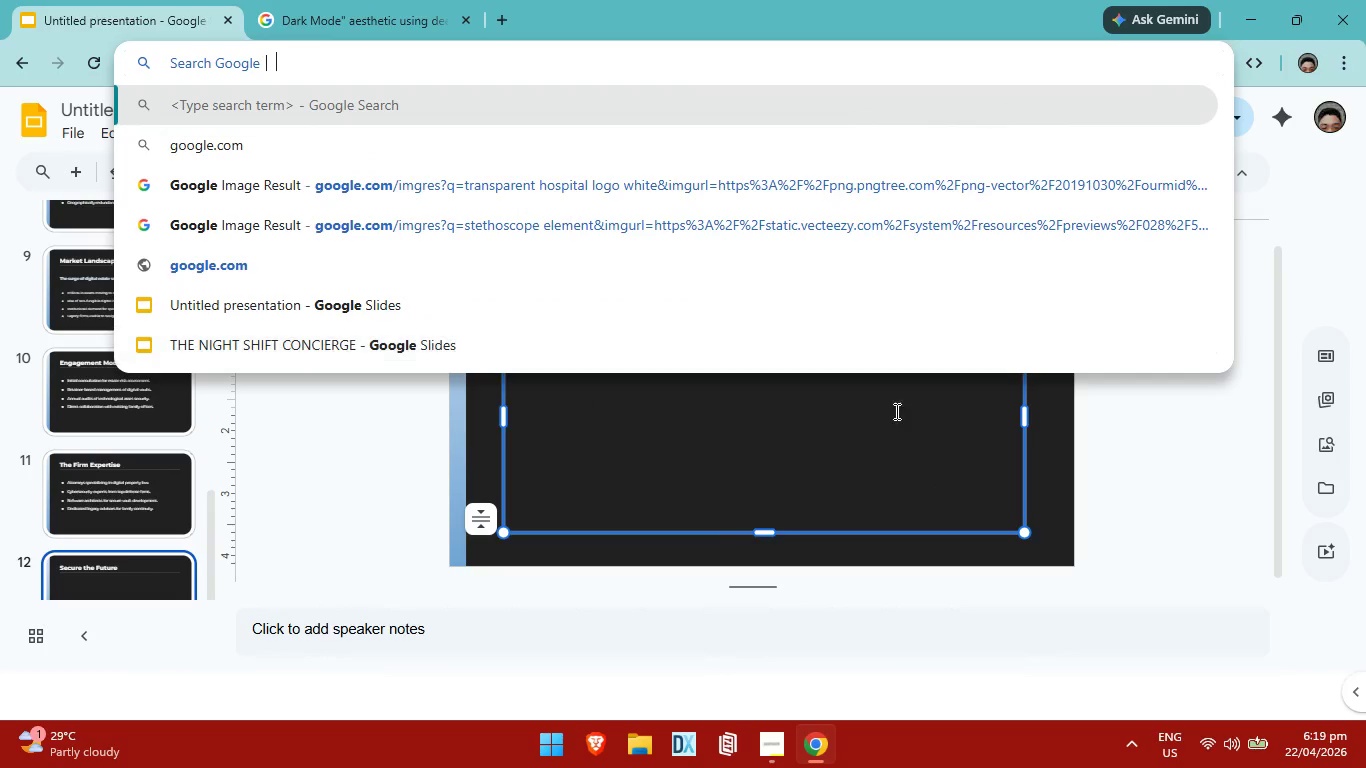 
left_click([865, 438])
 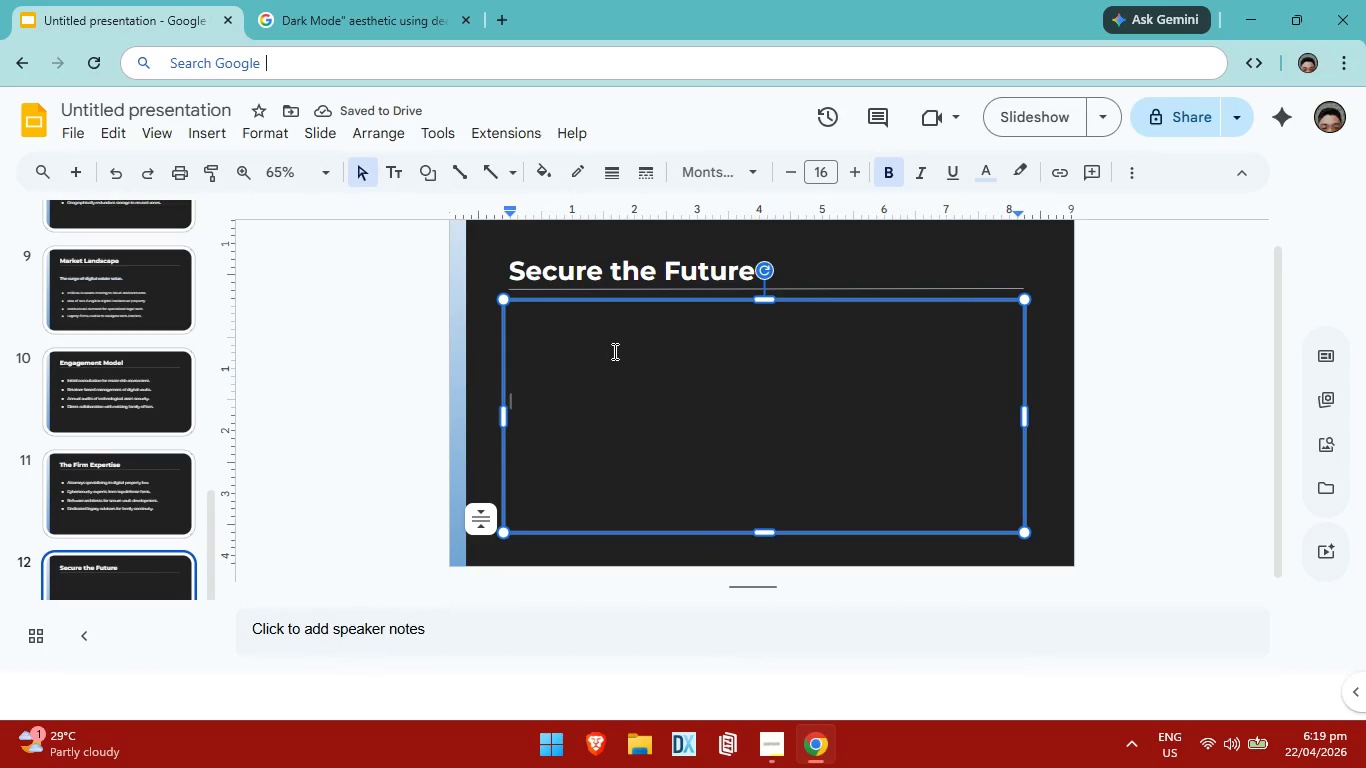 
left_click([613, 354])
 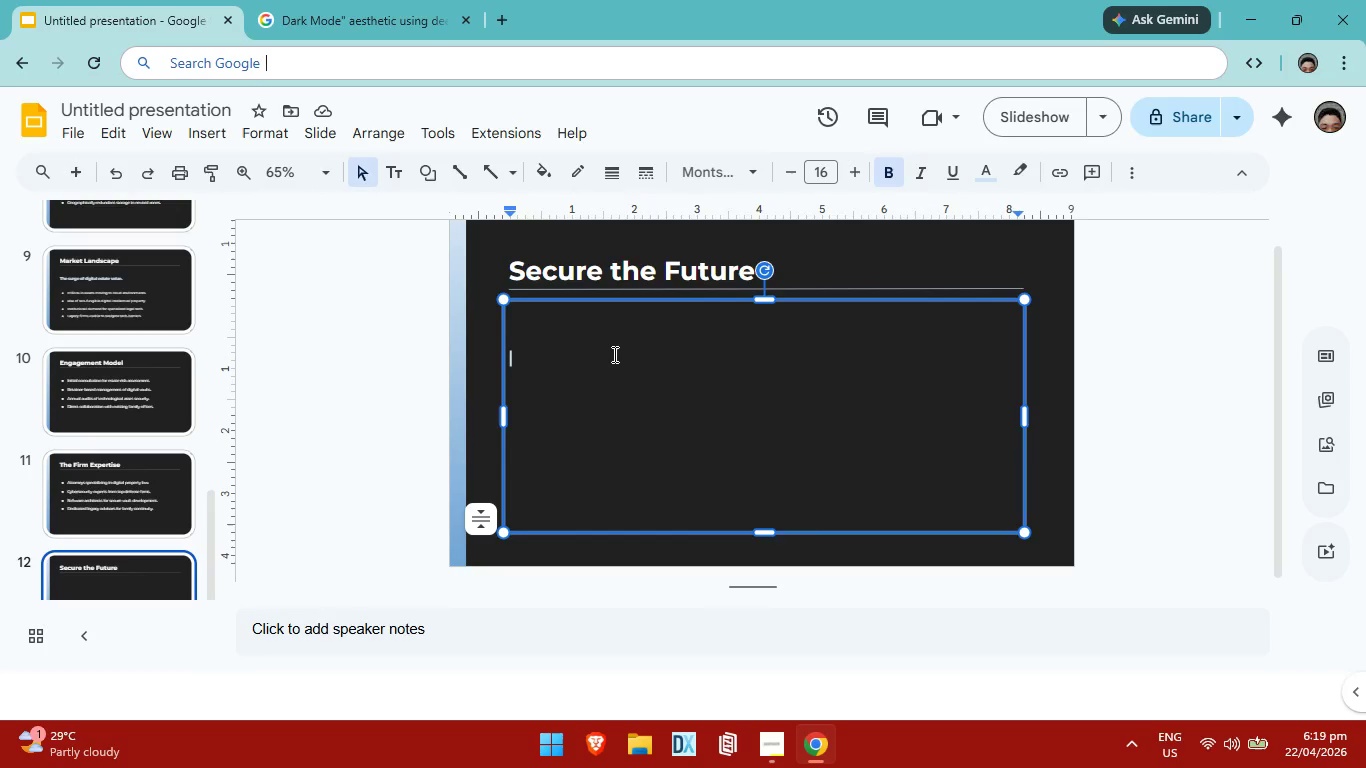 
type(Obsii)
key(Backspace)
type(dian & Quill)
 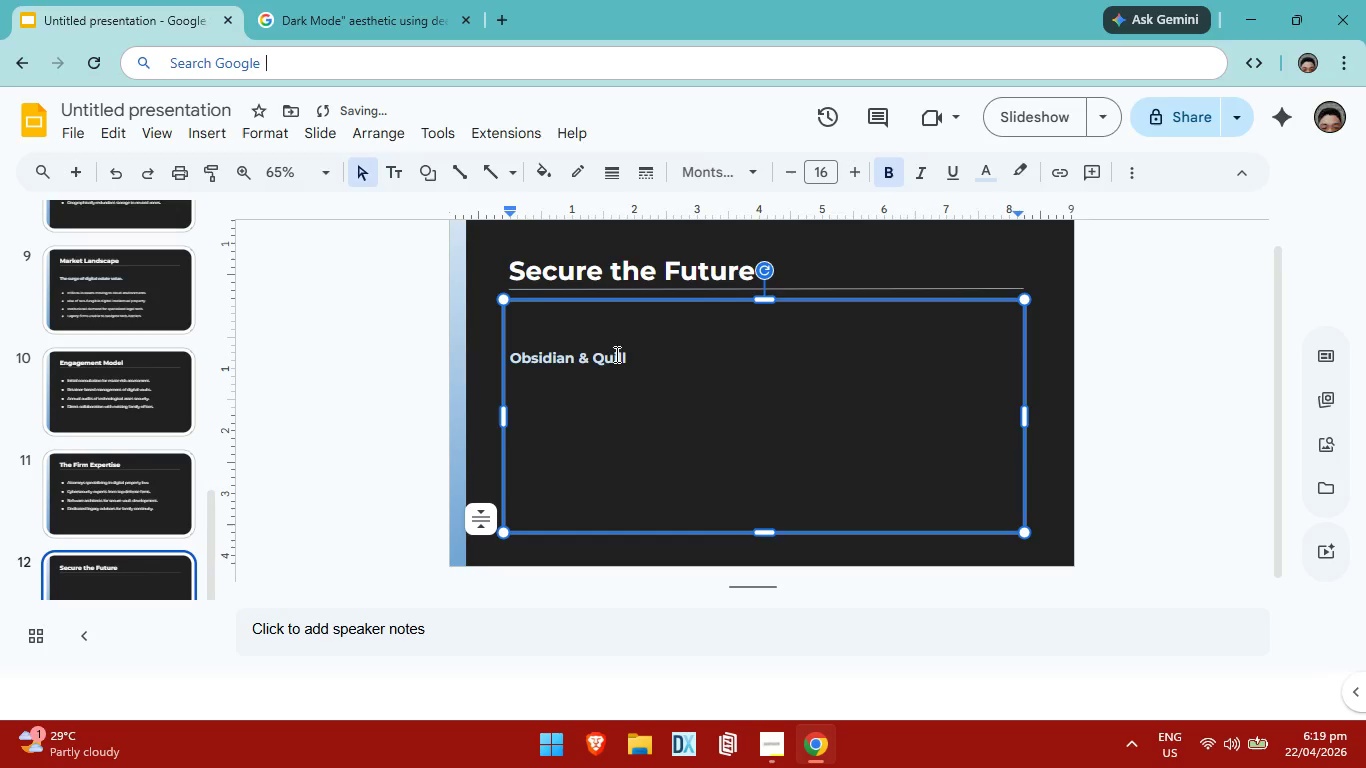 
left_click_drag(start_coordinate=[664, 363], to_coordinate=[531, 349])
 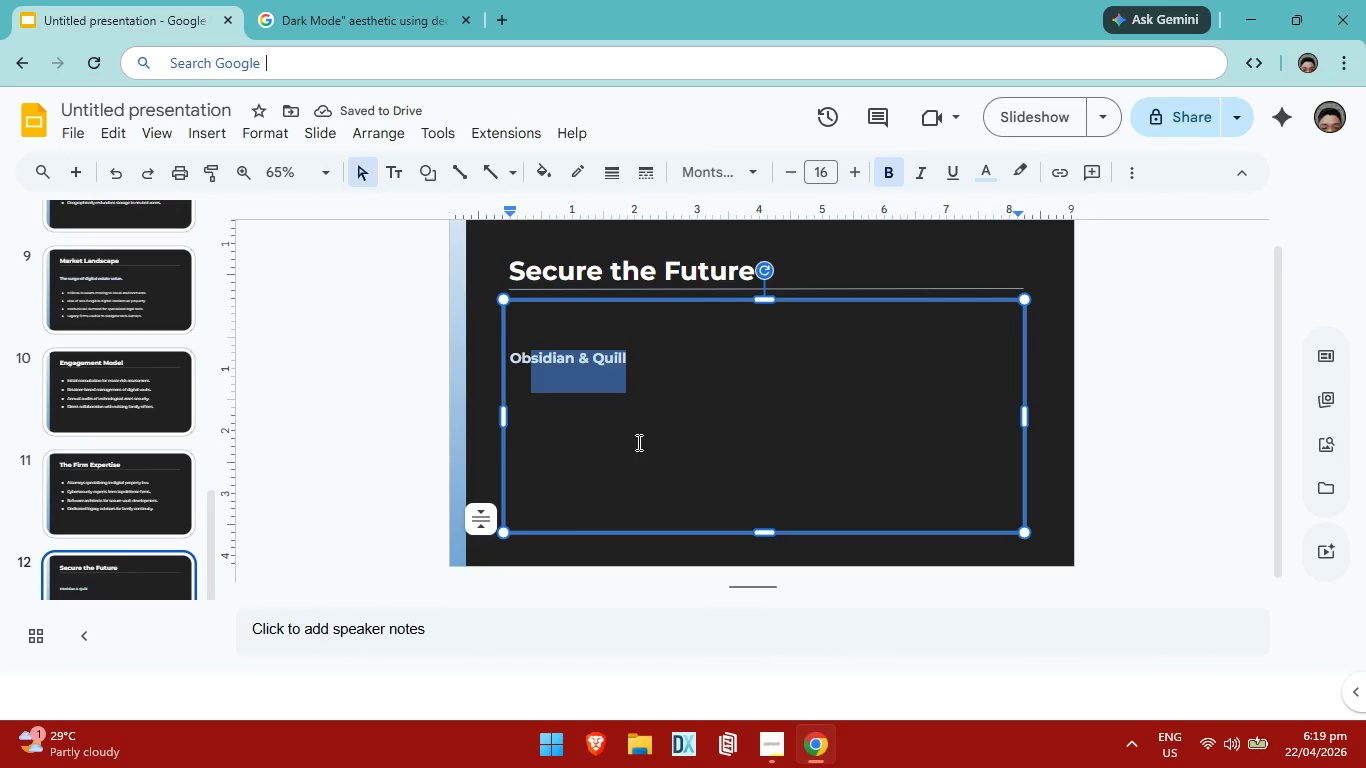 
left_click([637, 442])
 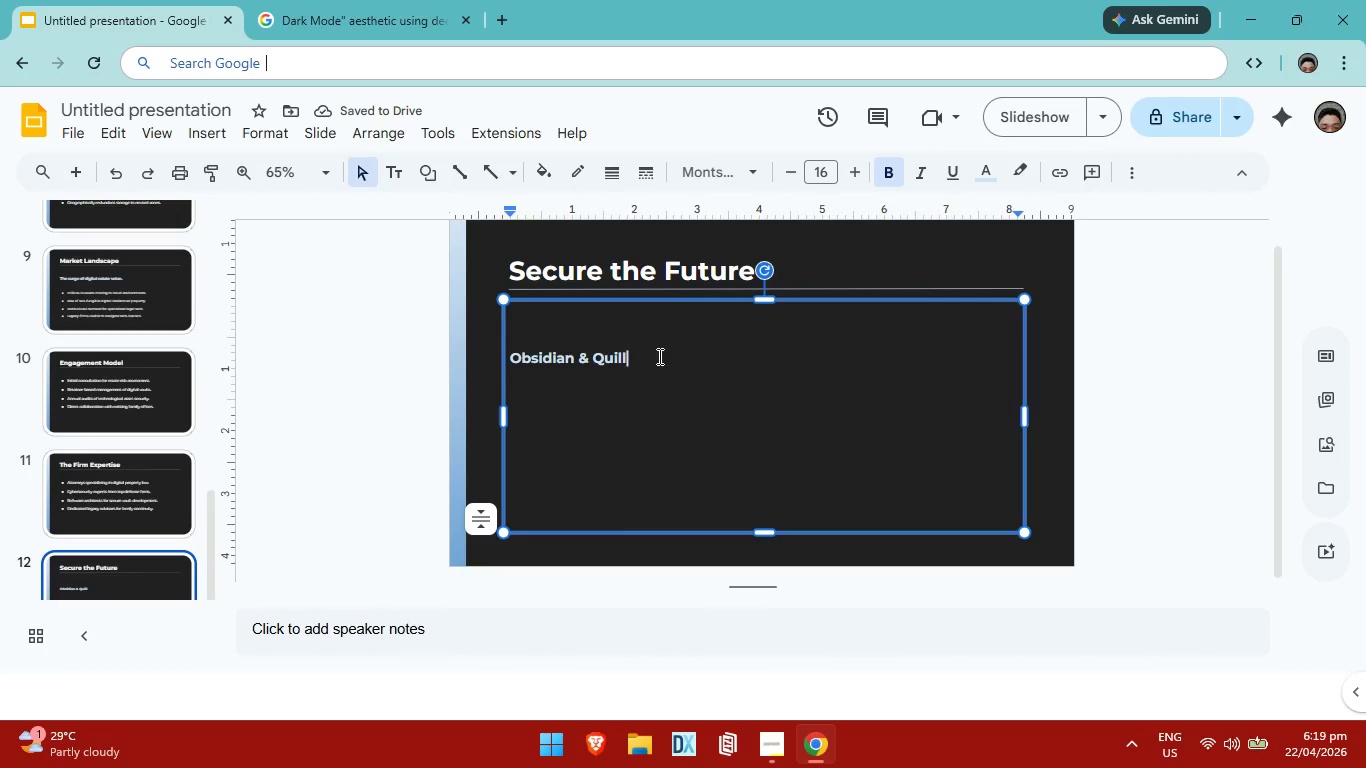 
left_click_drag(start_coordinate=[666, 356], to_coordinate=[500, 362])
 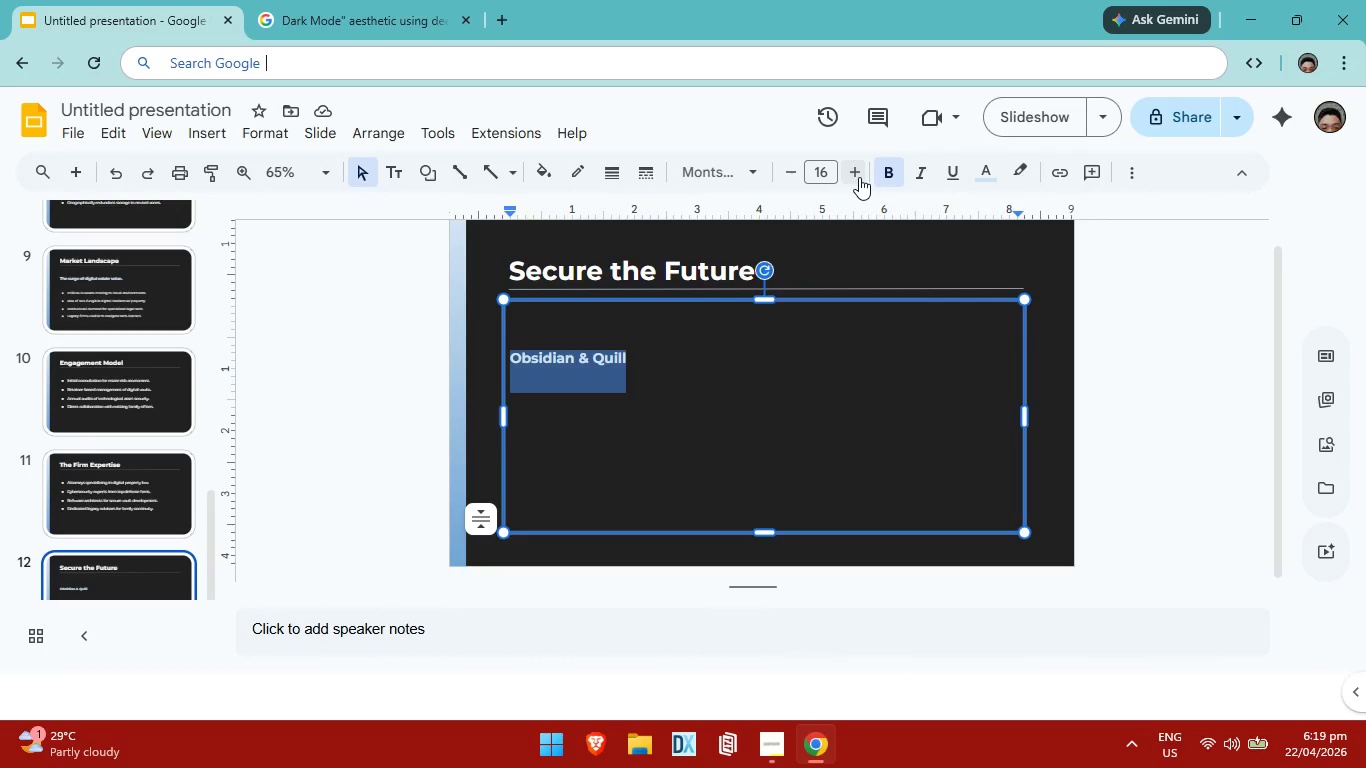 
double_click([859, 177])
 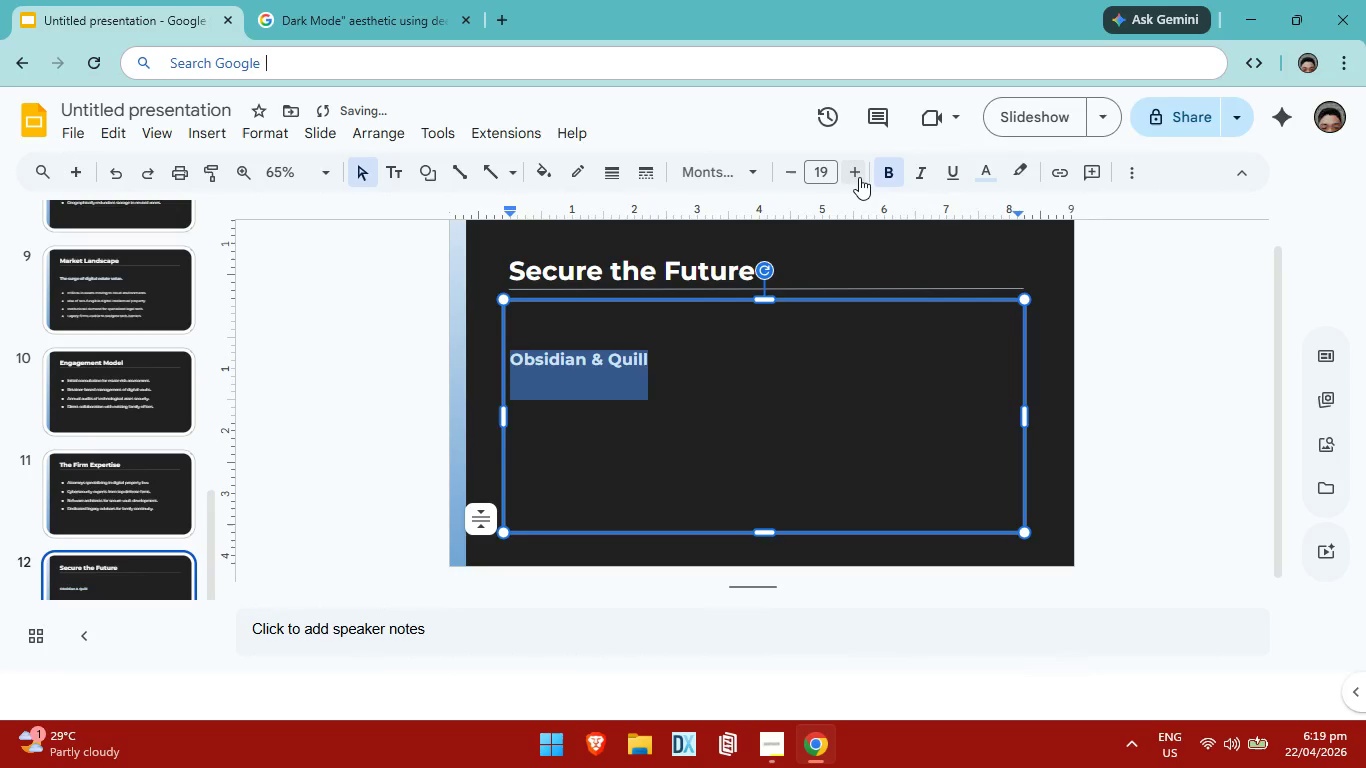 
triple_click([859, 177])
 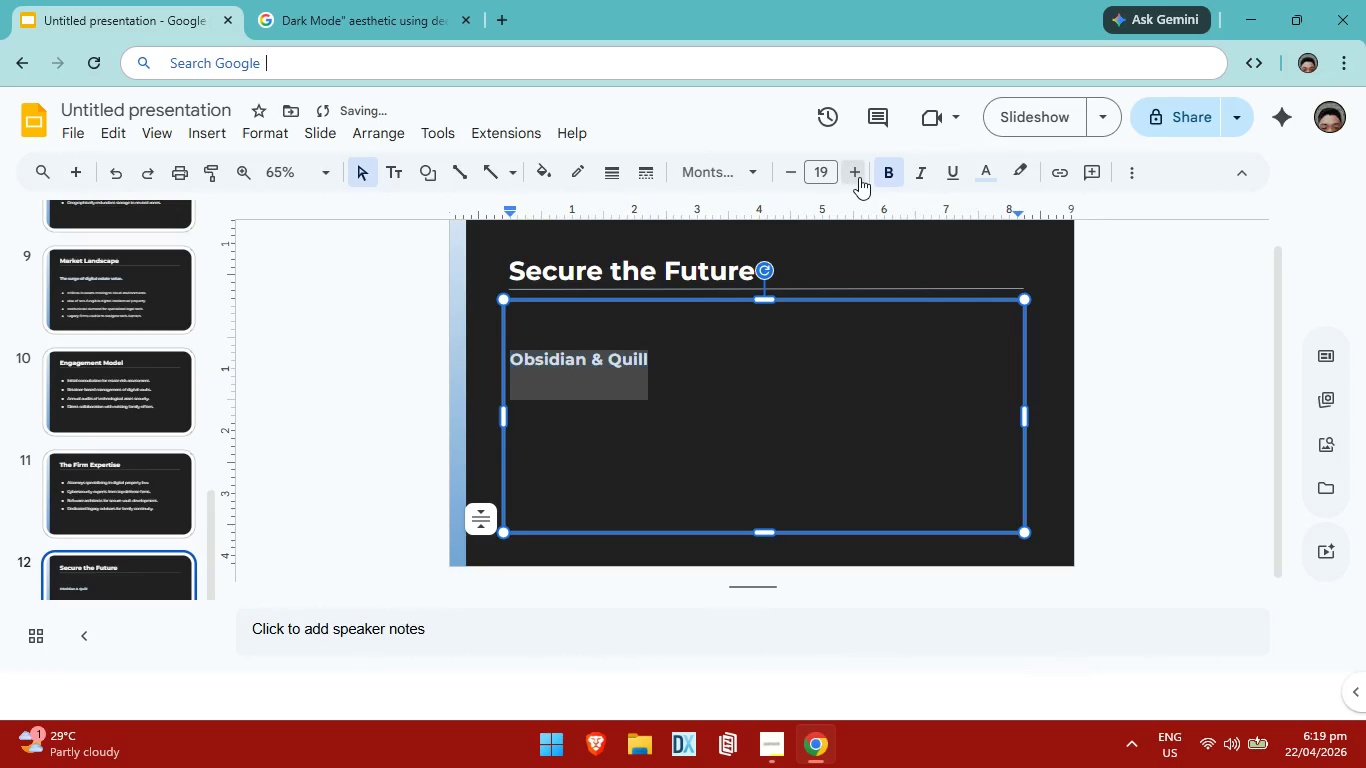 
triple_click([859, 177])
 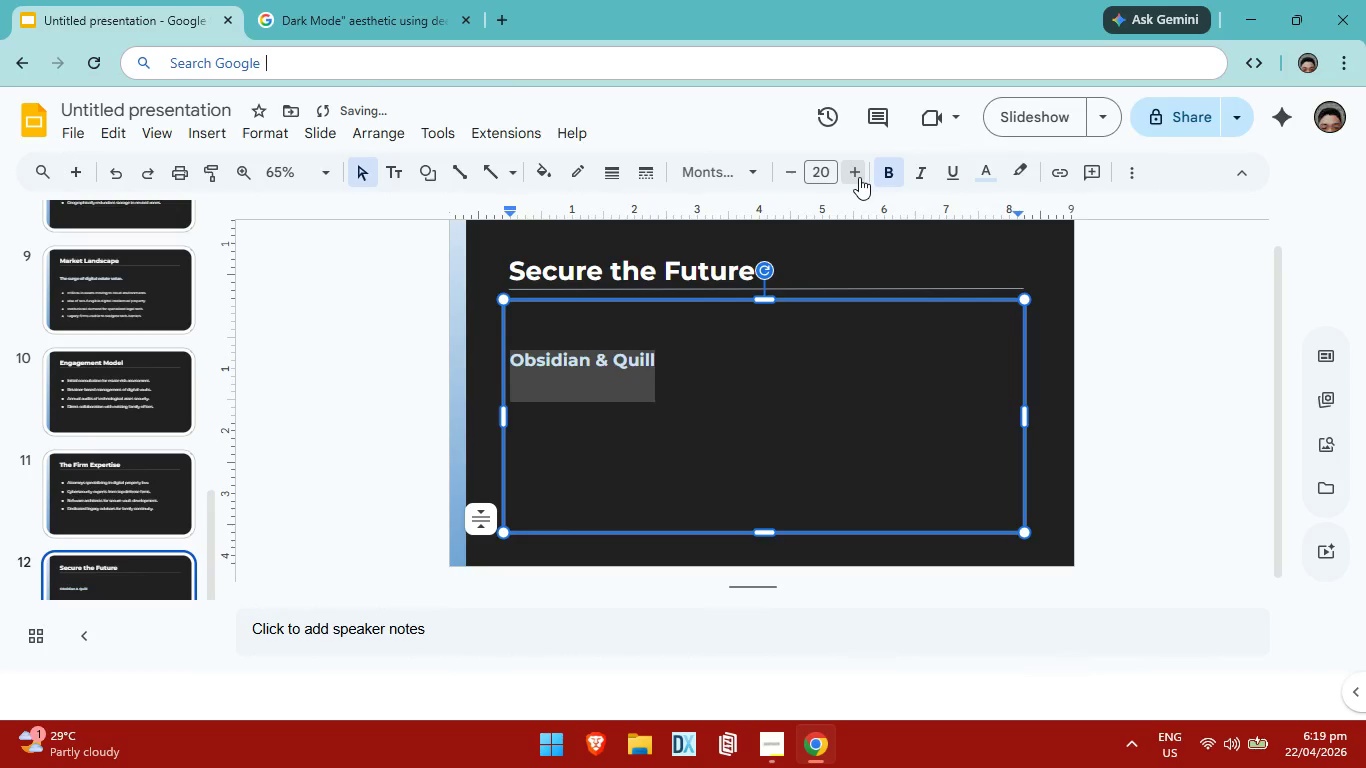 
triple_click([859, 177])
 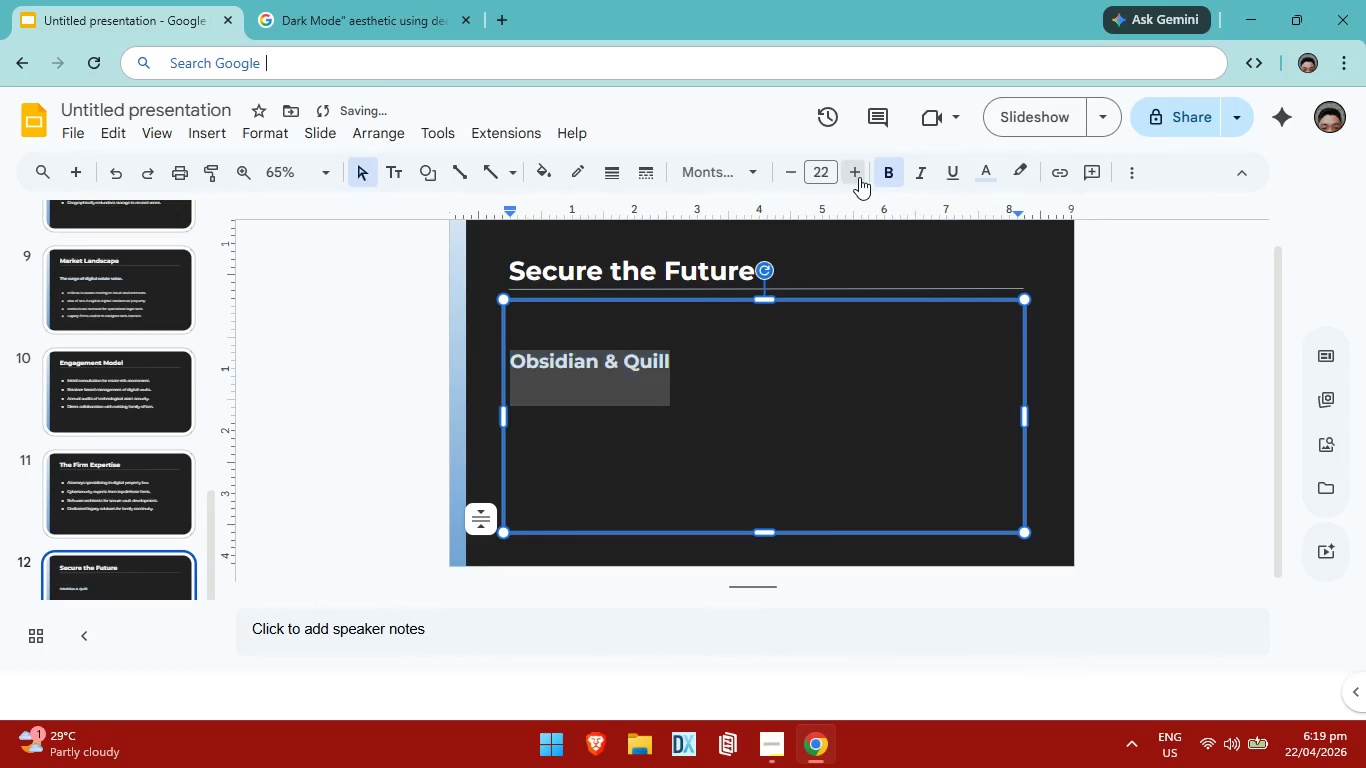 
triple_click([859, 177])
 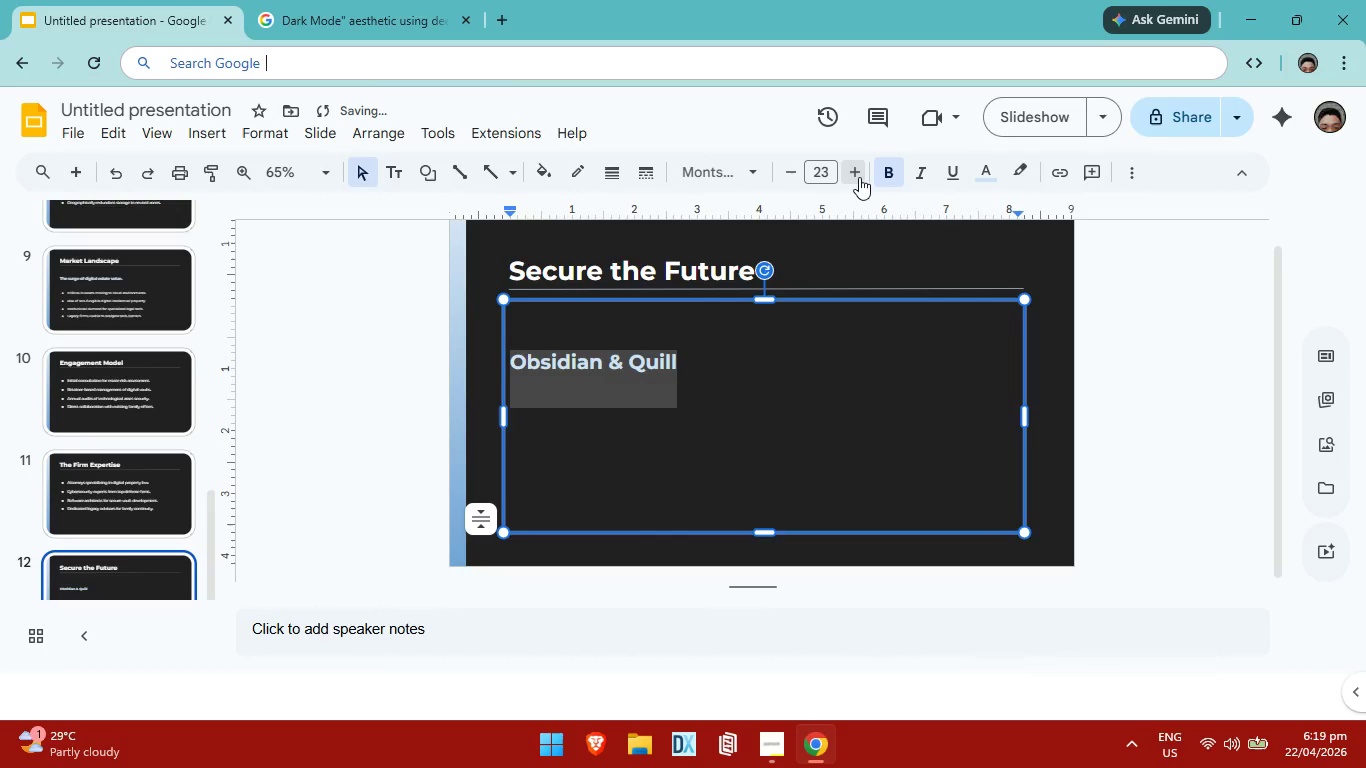 
triple_click([859, 177])
 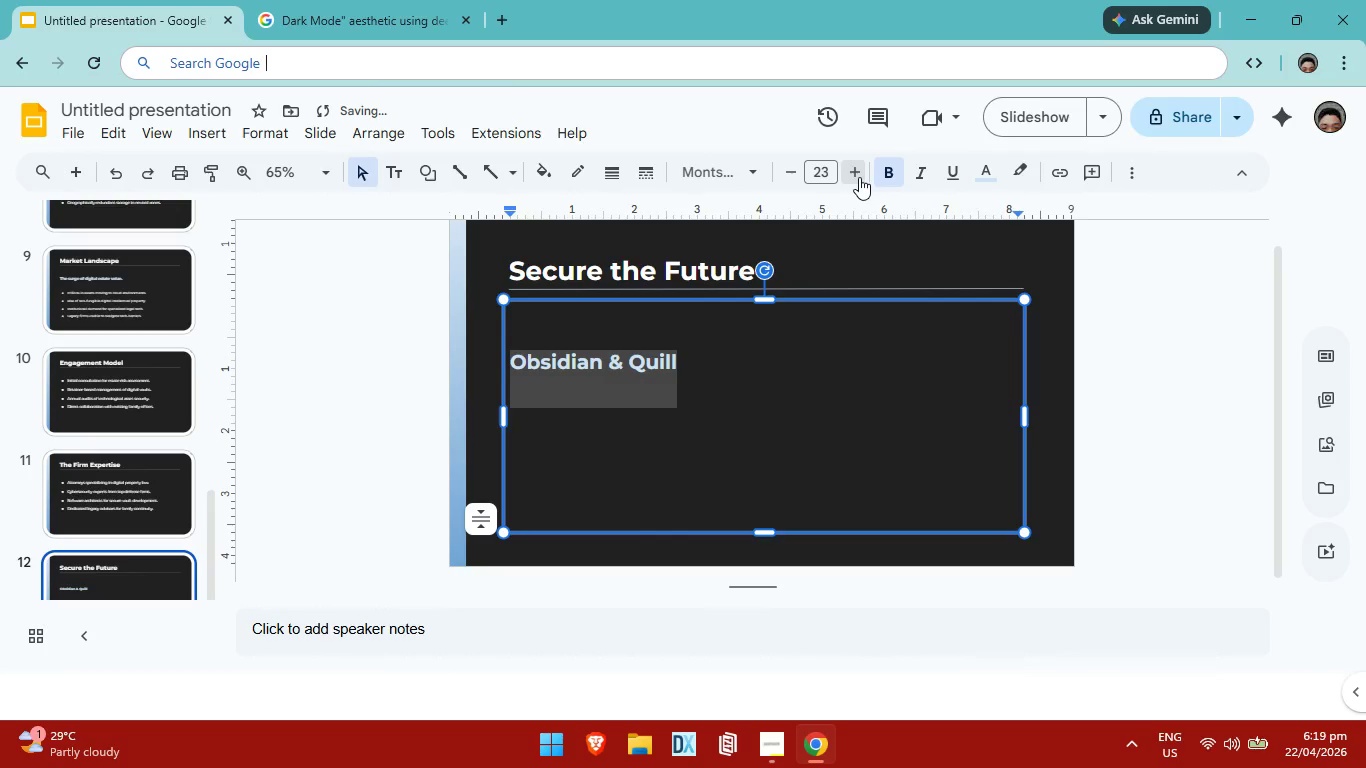 
triple_click([859, 177])
 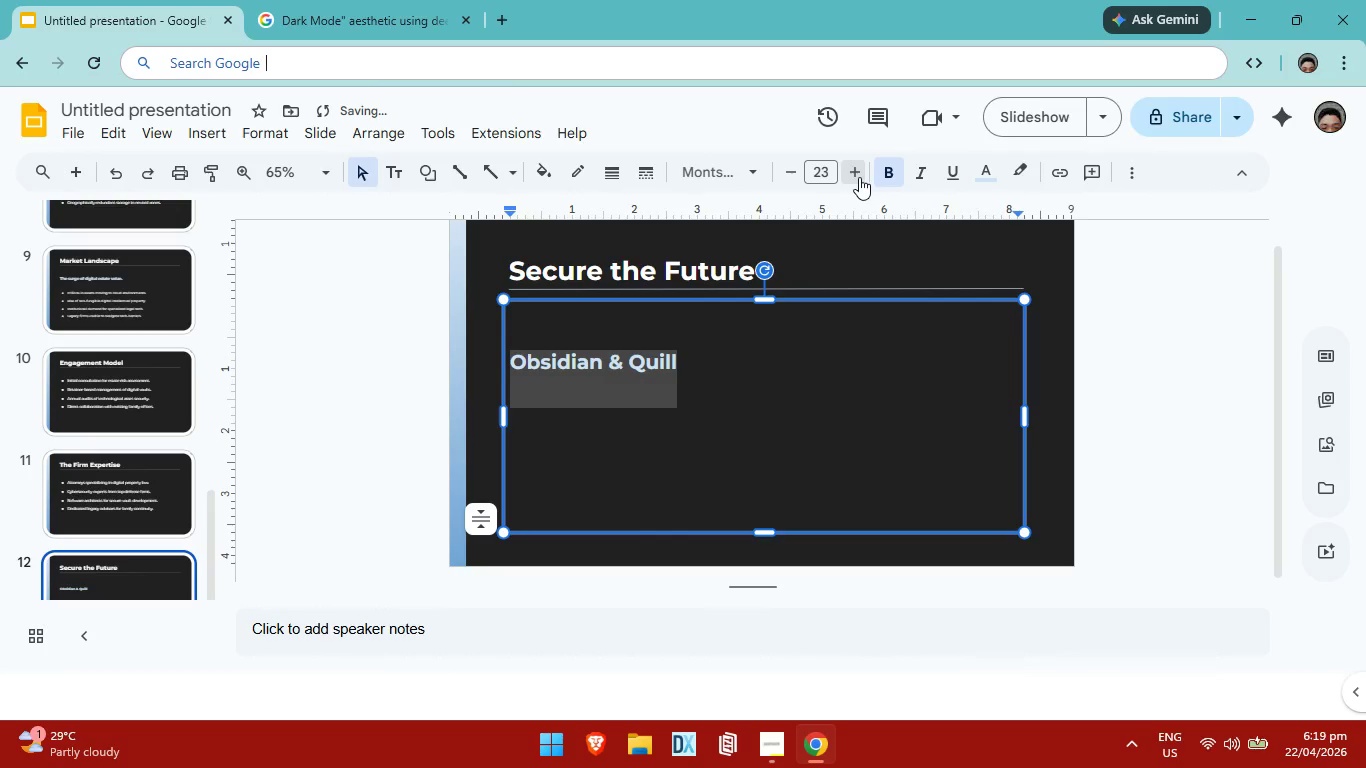 
triple_click([859, 177])
 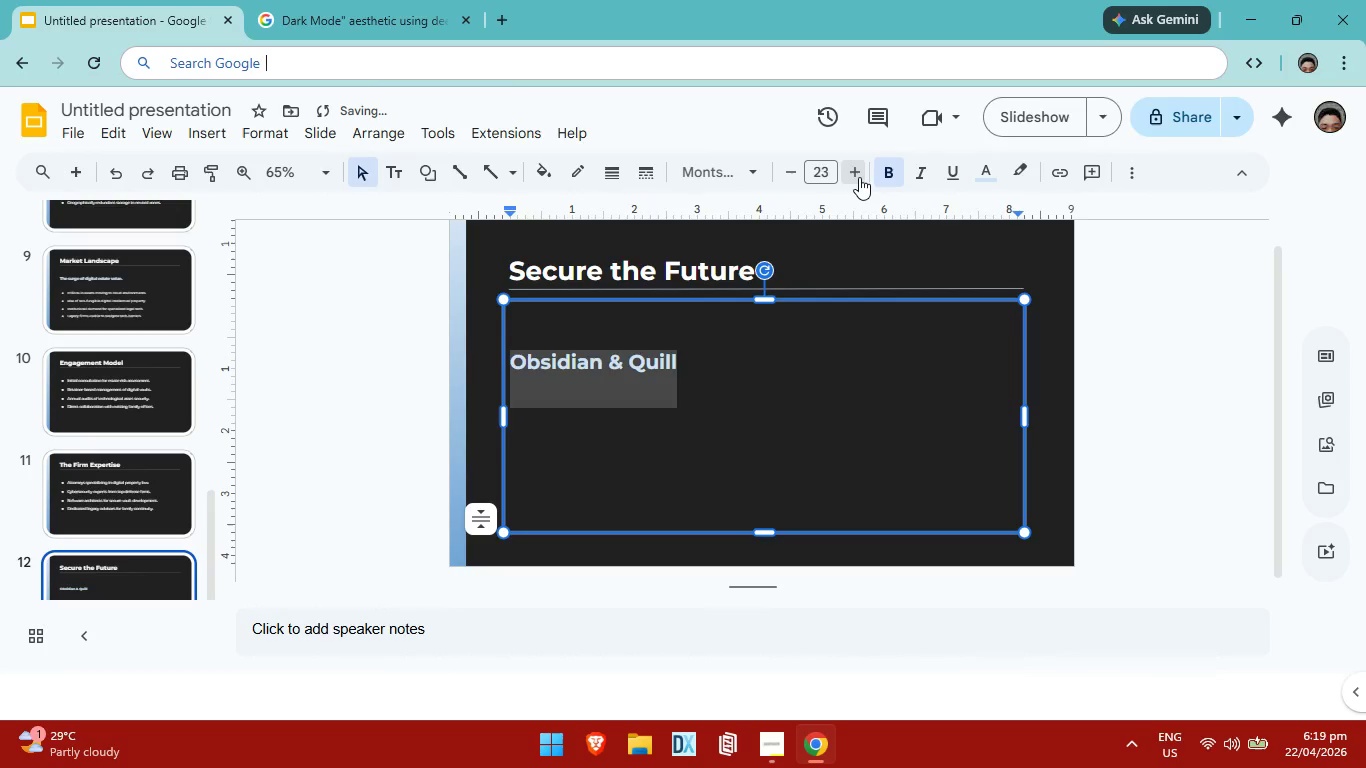 
triple_click([859, 177])
 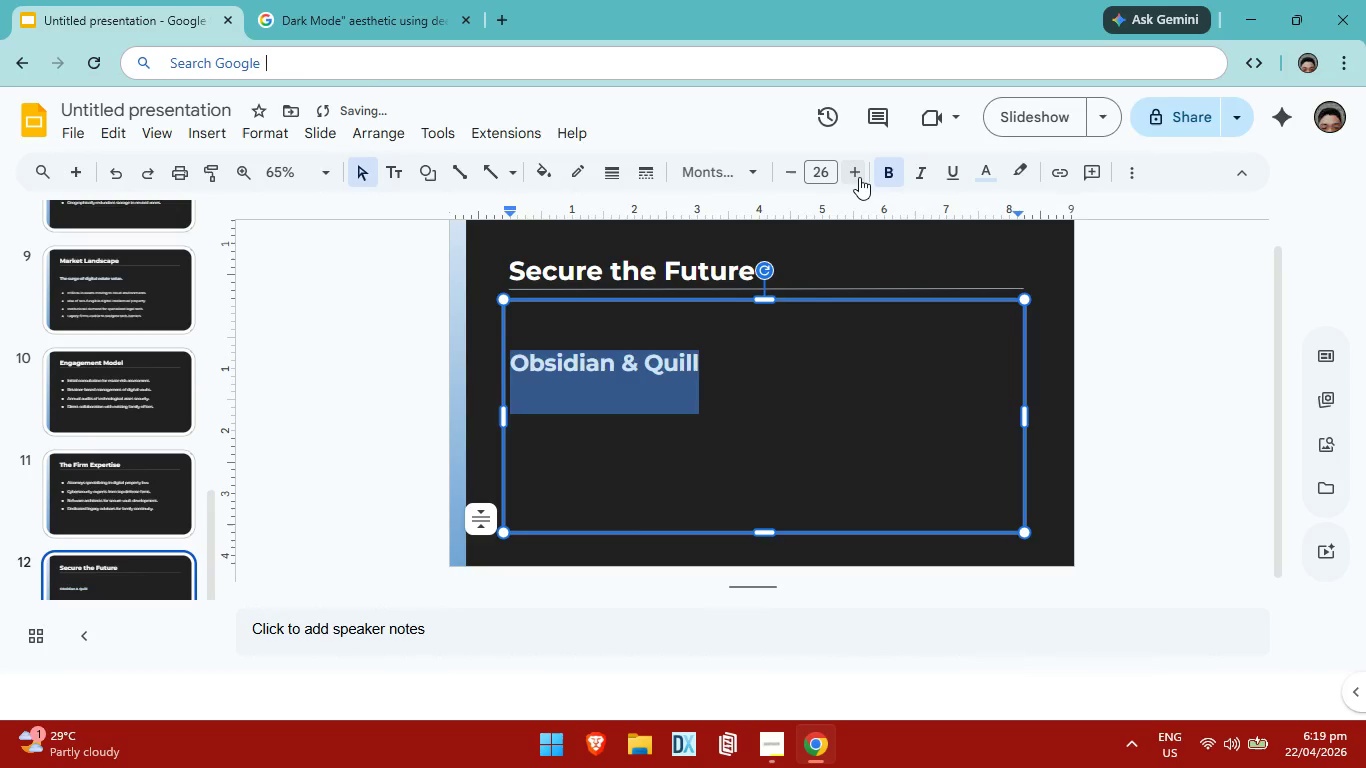 
triple_click([859, 177])
 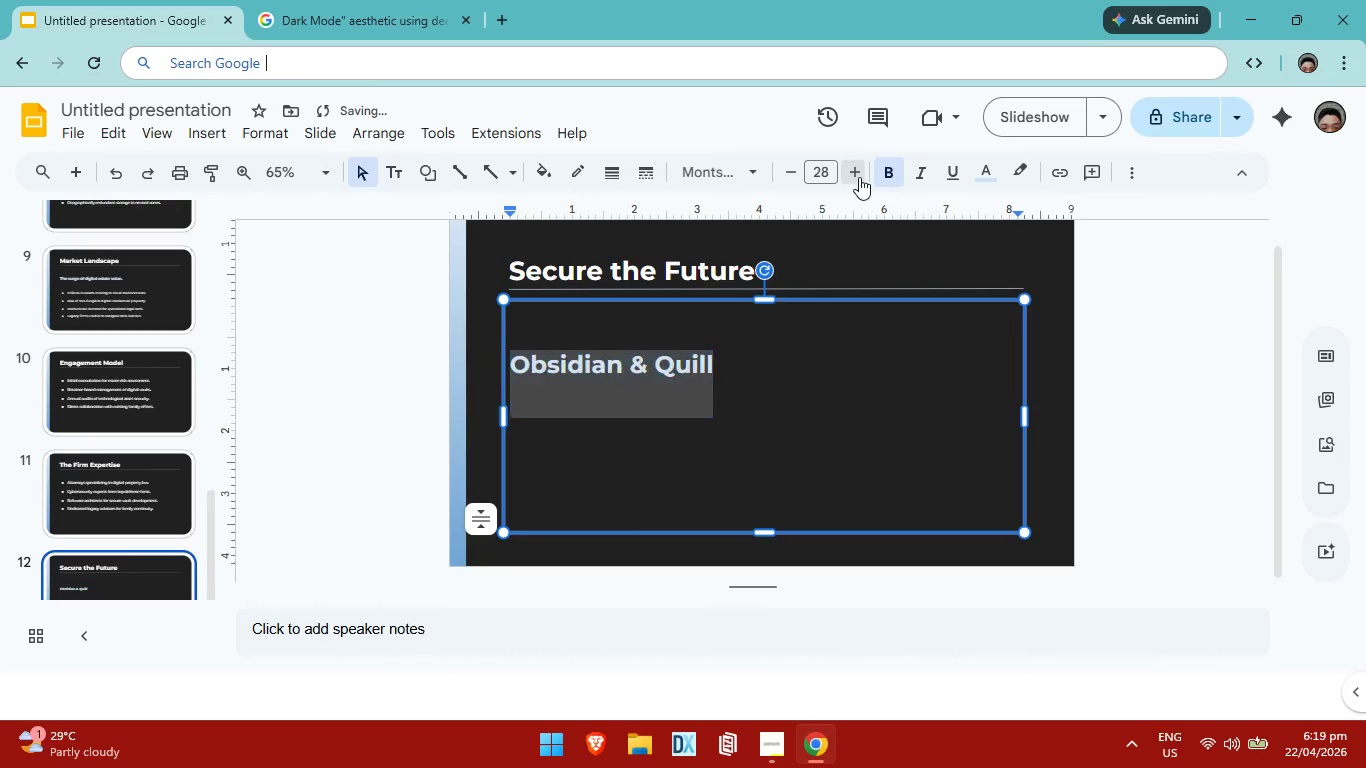 
triple_click([859, 177])
 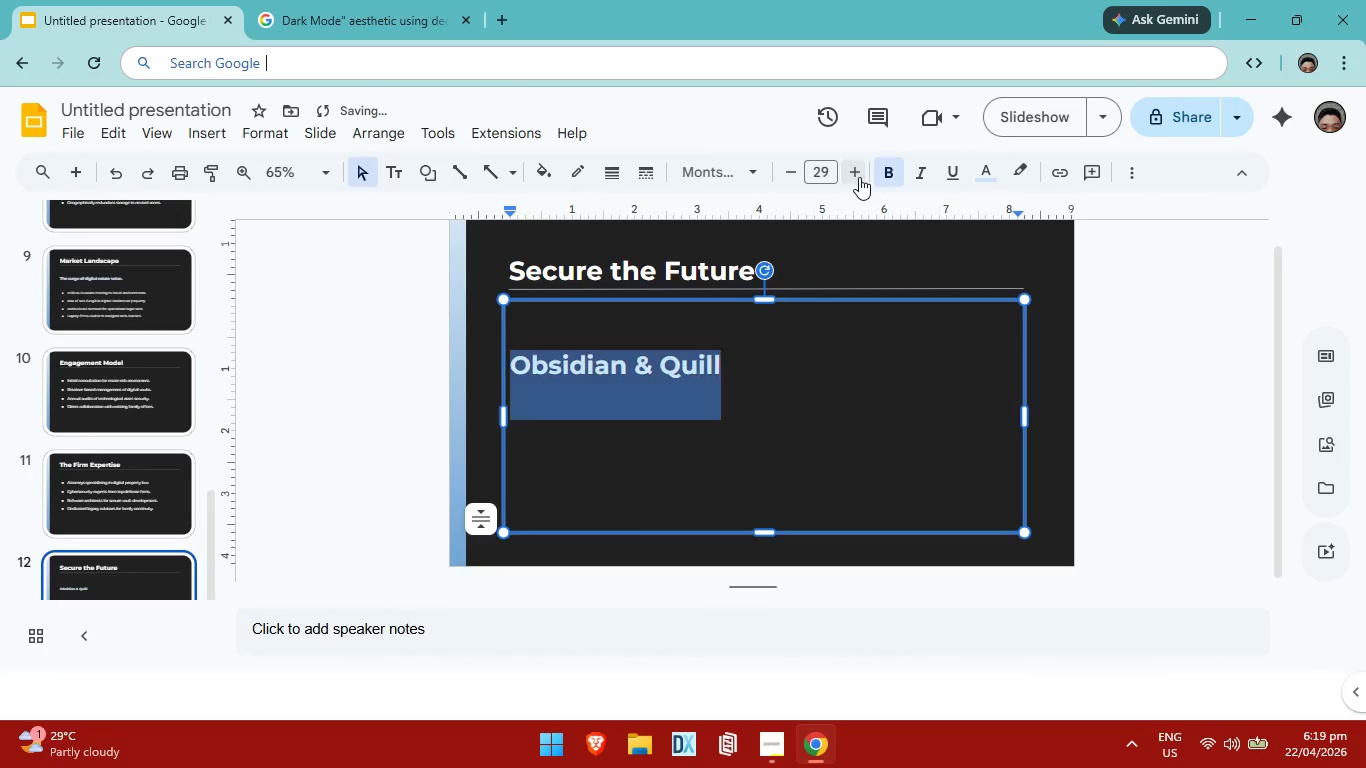 
triple_click([859, 177])
 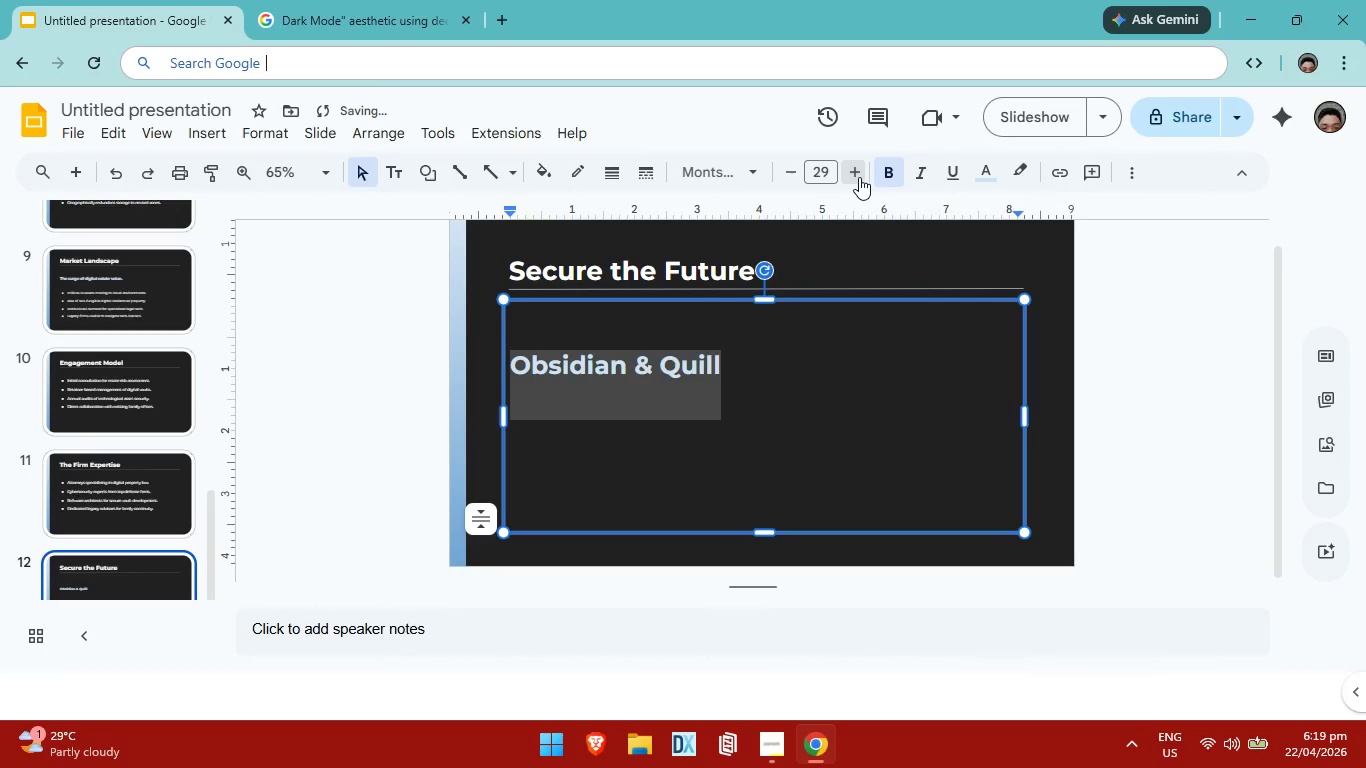 
triple_click([859, 177])
 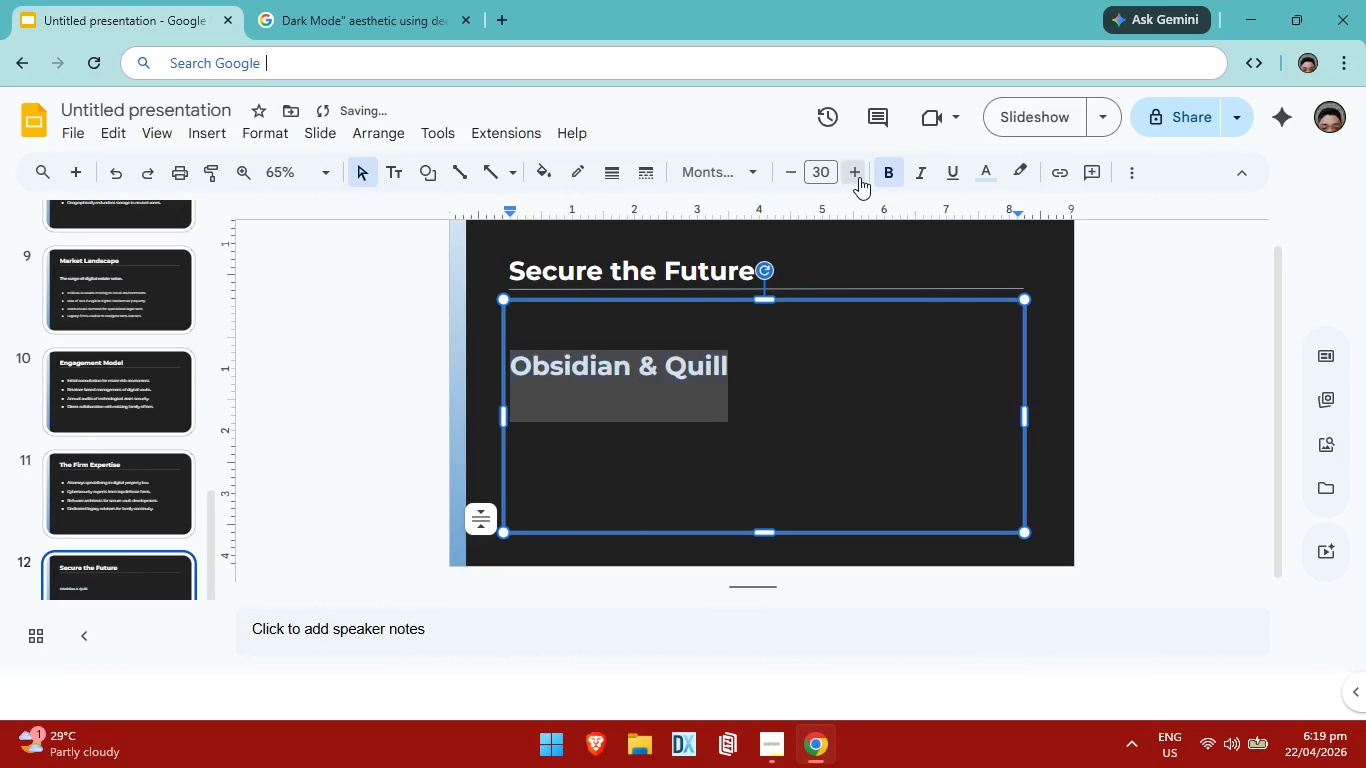 
triple_click([859, 177])
 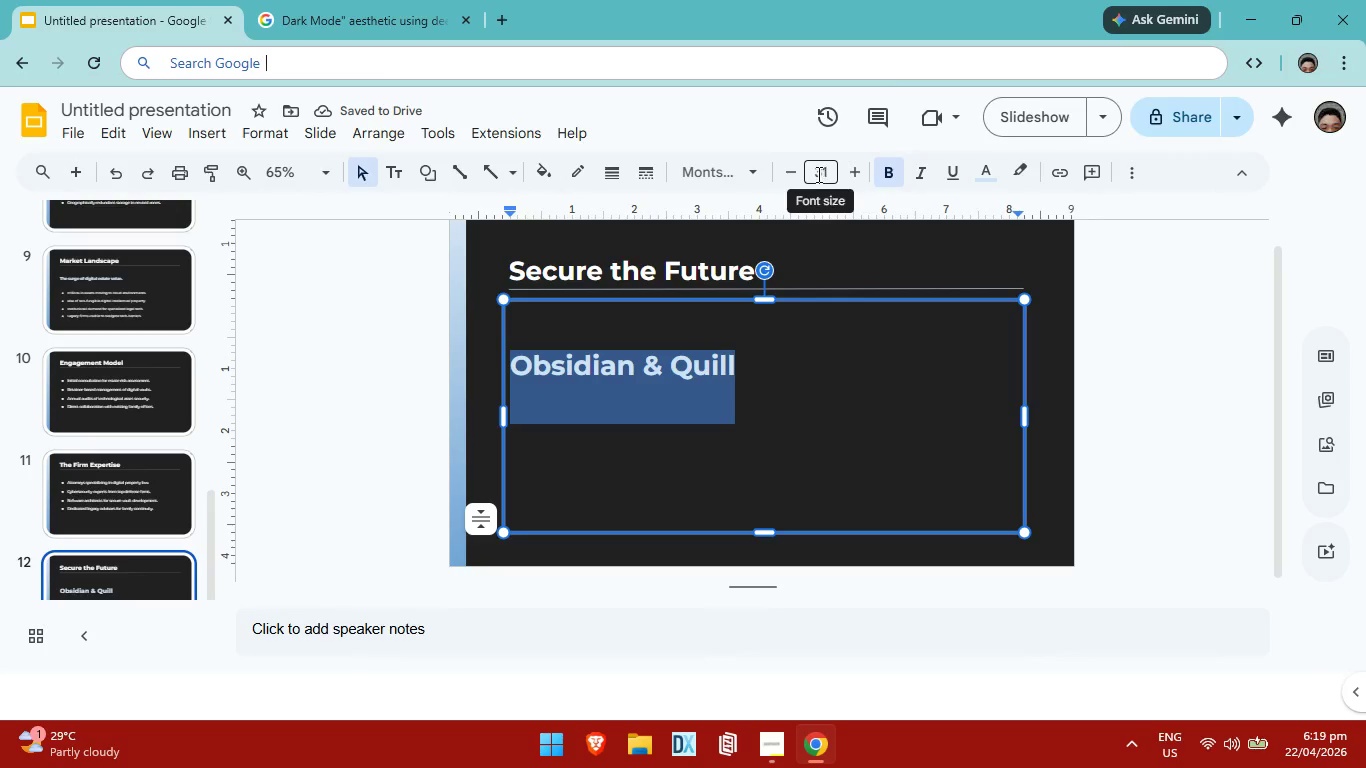 
left_click([890, 174])
 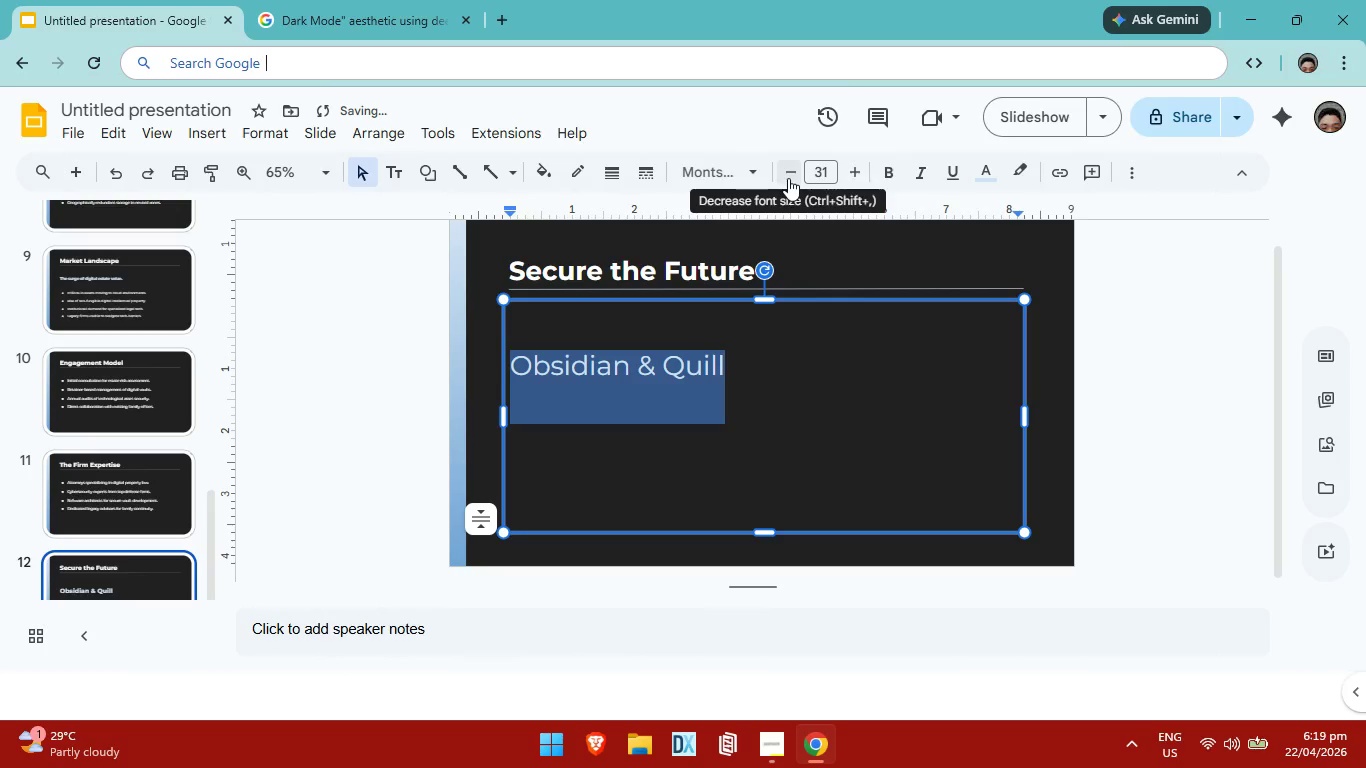 
double_click([788, 178])
 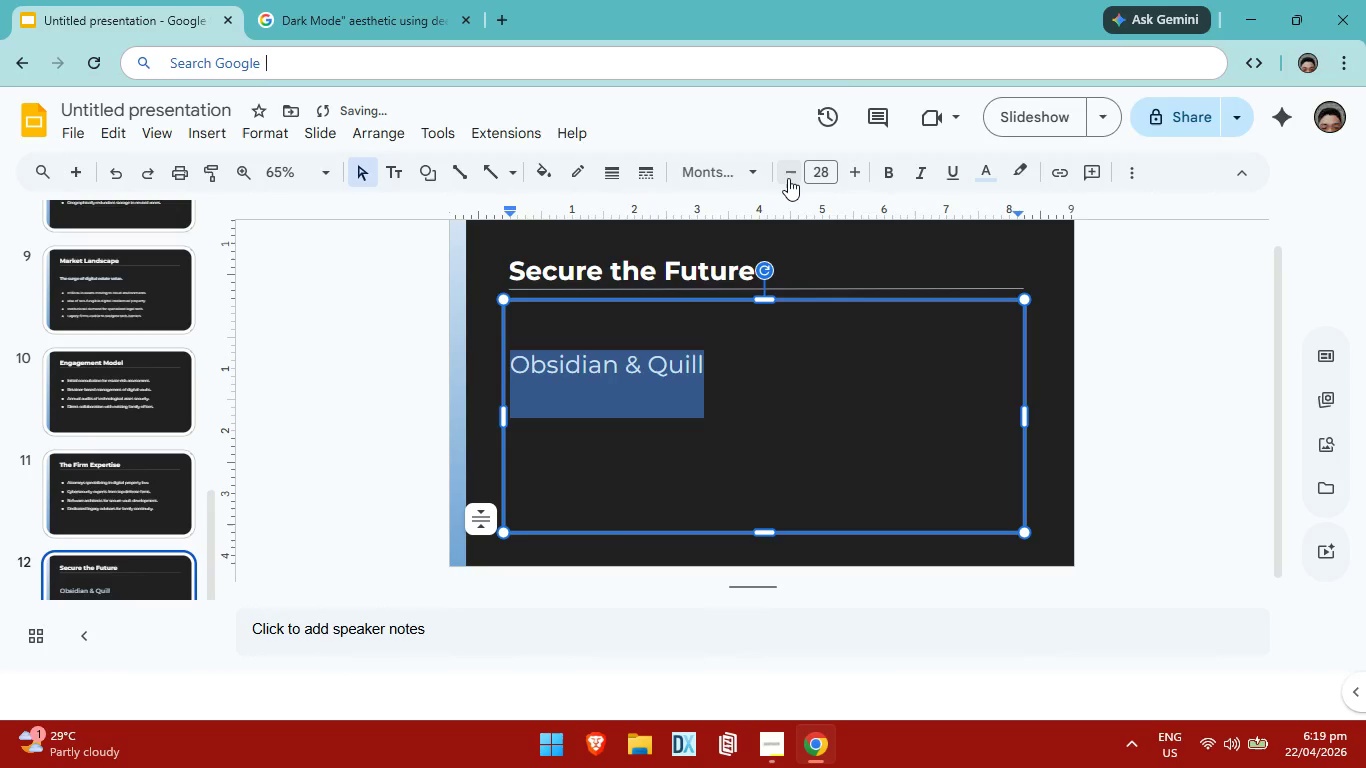 
triple_click([788, 178])
 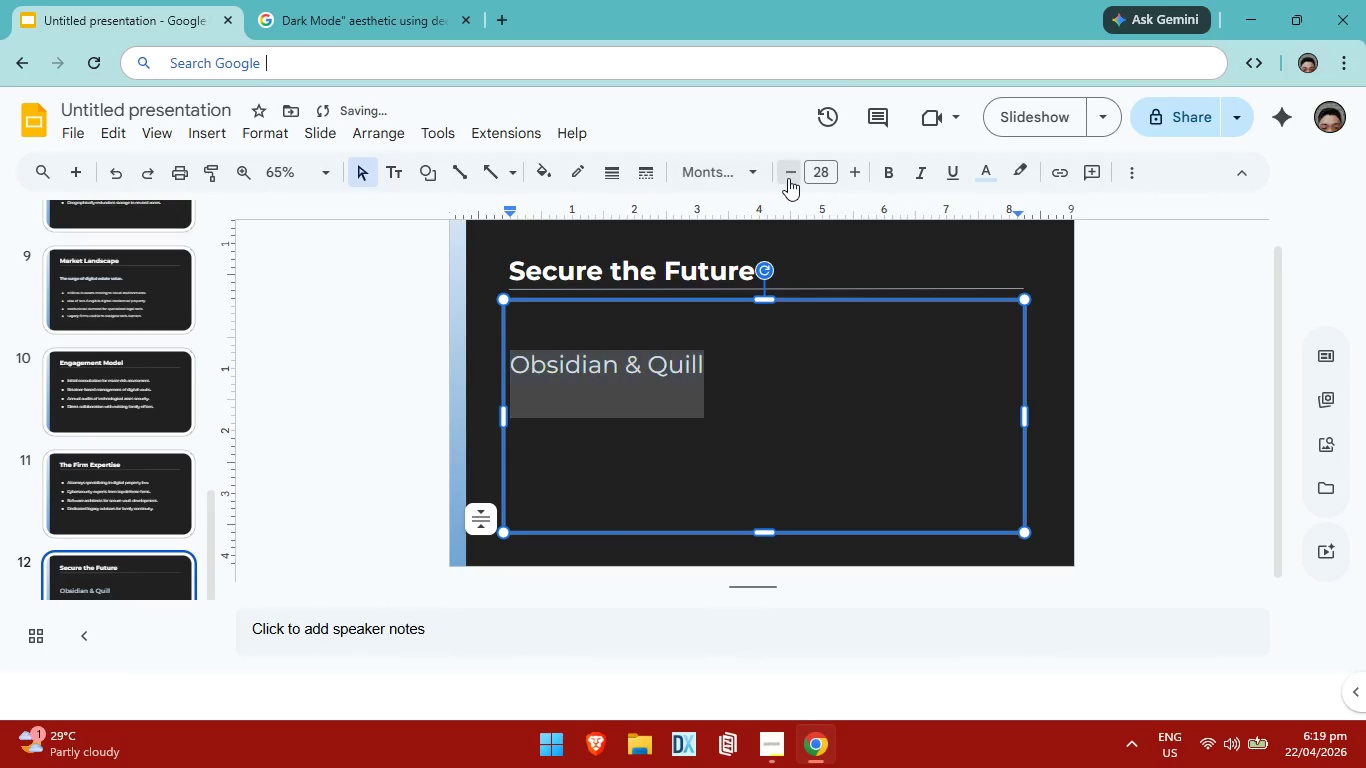 
triple_click([788, 178])
 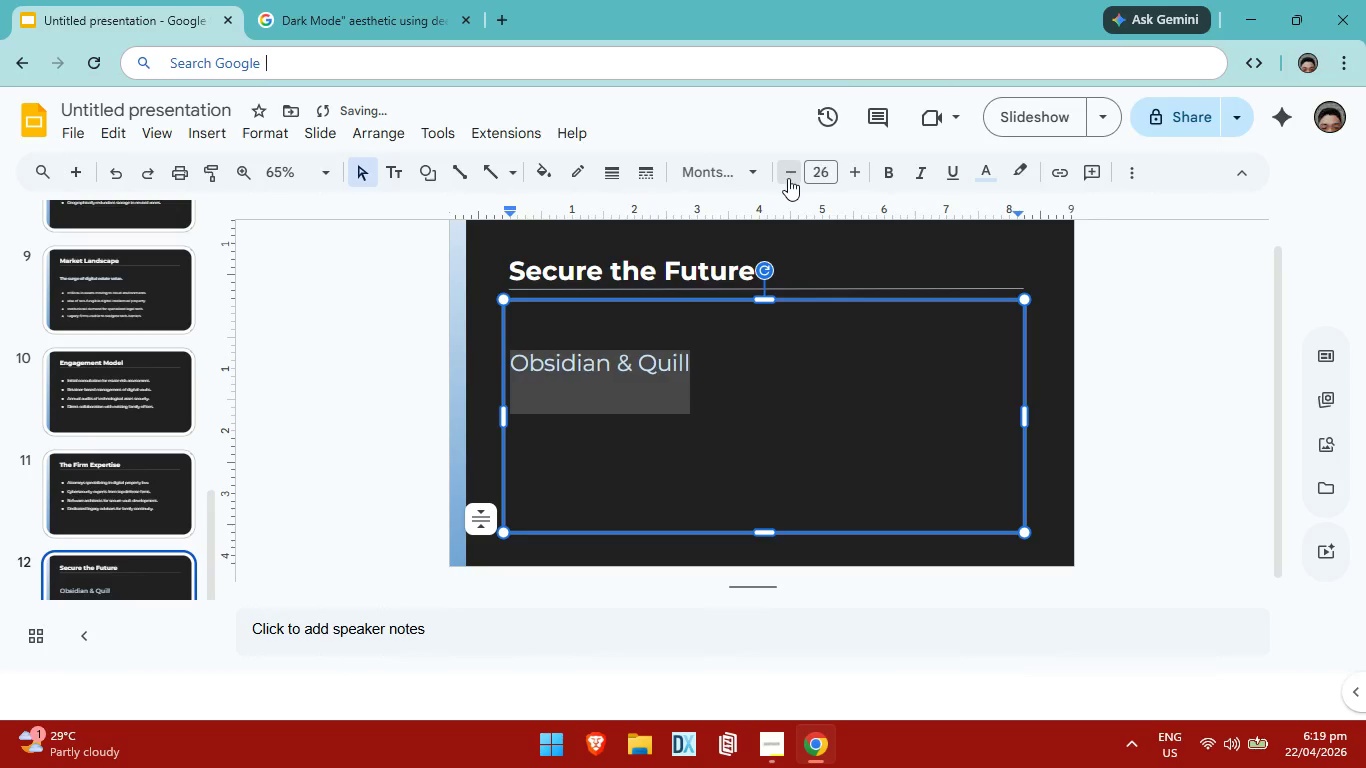 
triple_click([788, 178])
 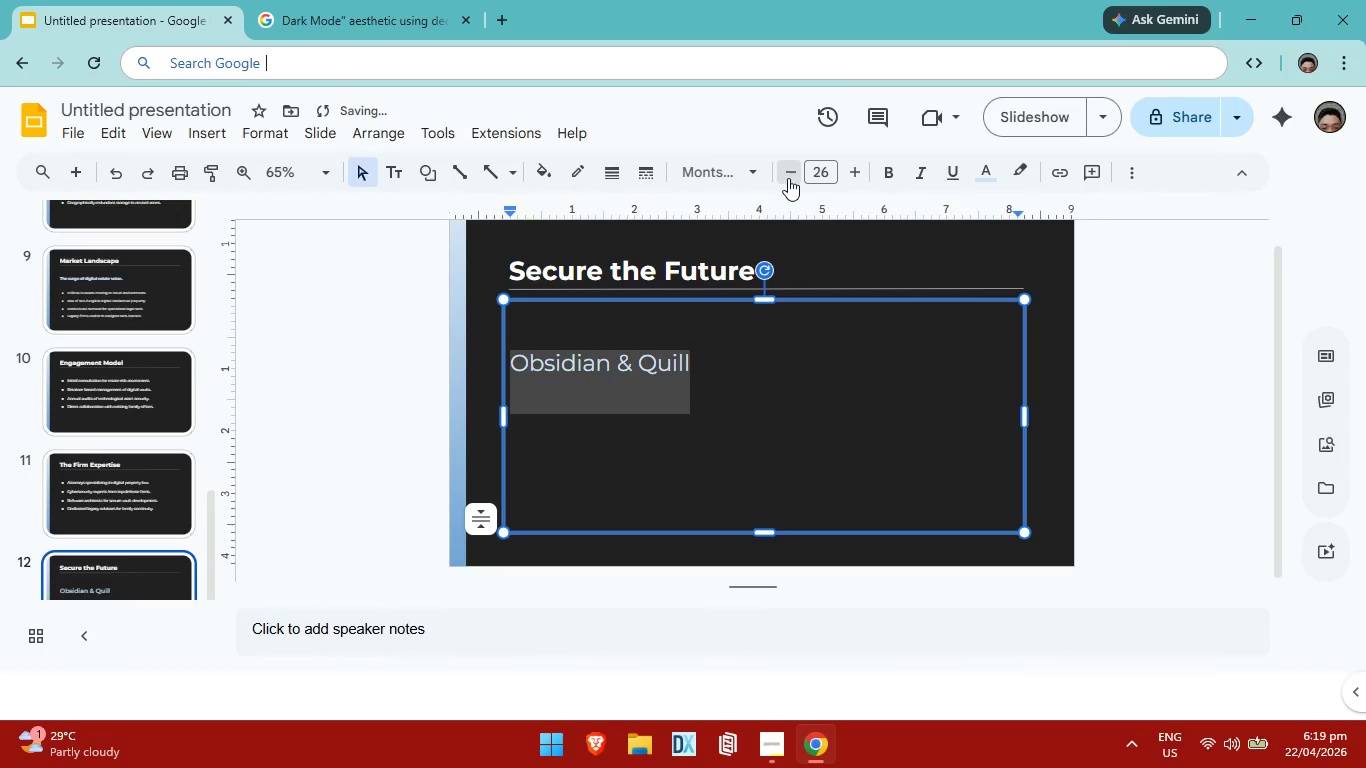 
triple_click([788, 178])
 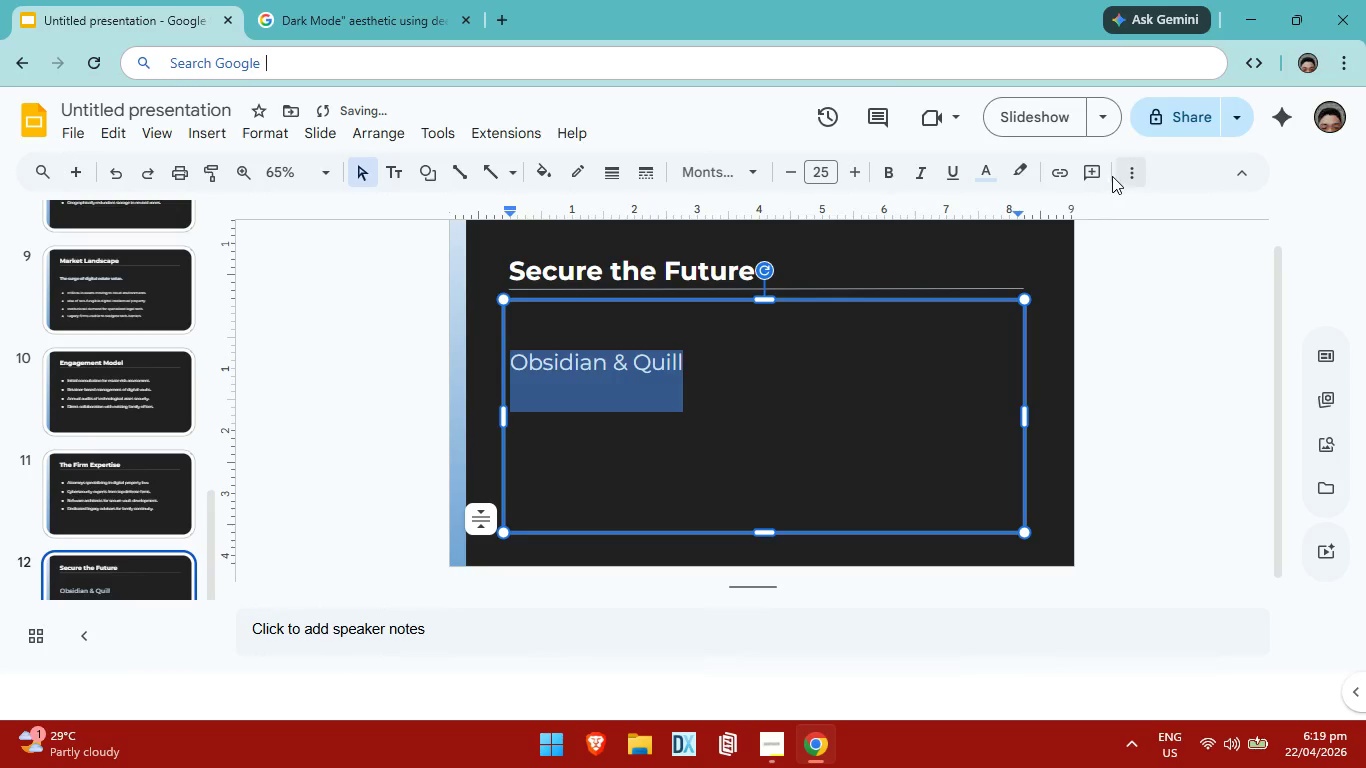 
left_click([1123, 176])
 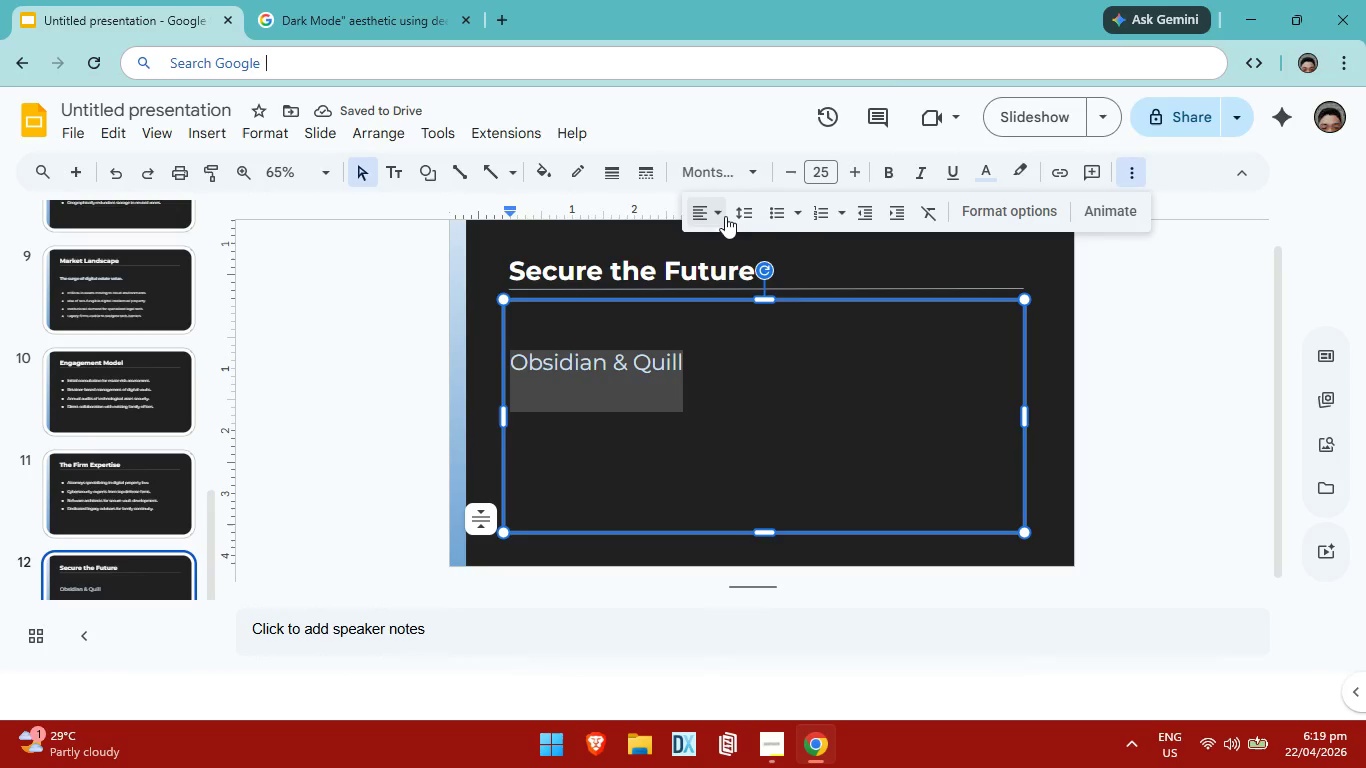 
left_click([723, 216])
 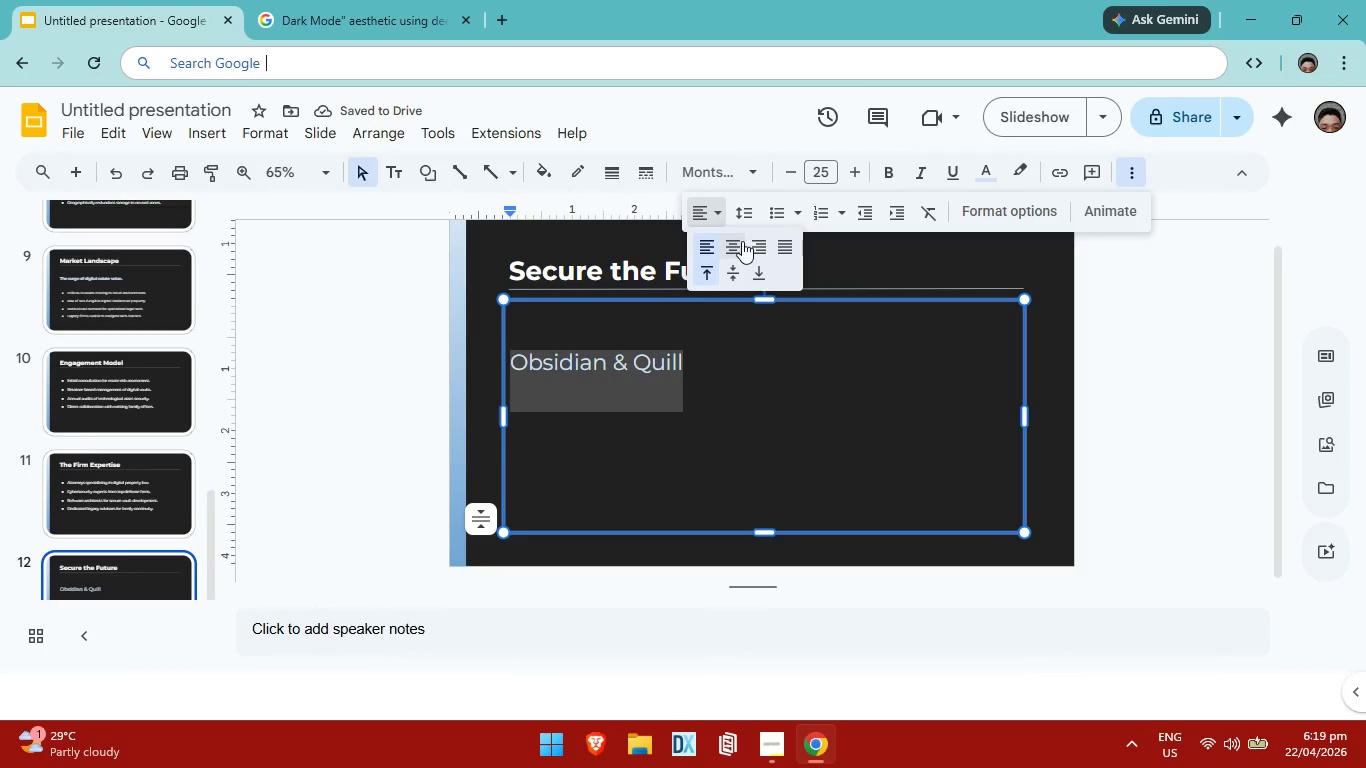 
left_click([742, 241])
 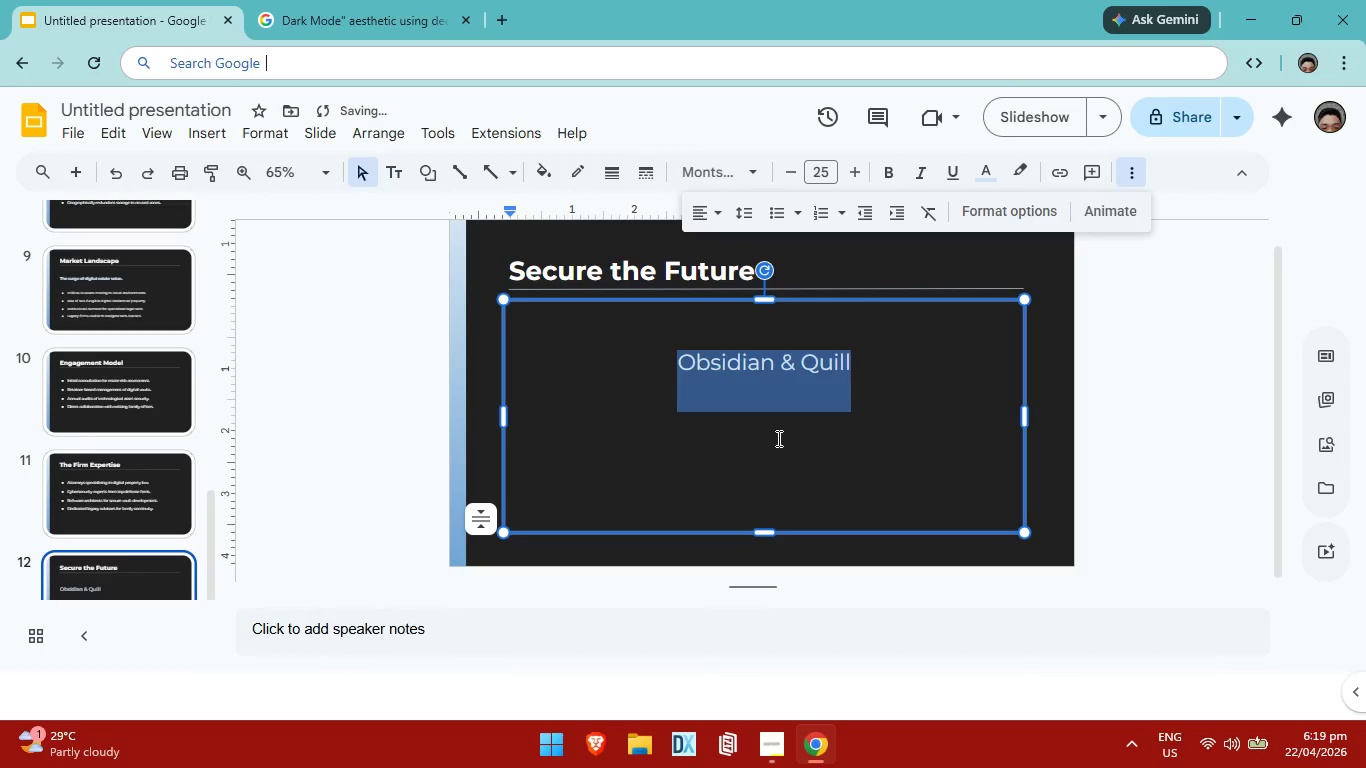 
left_click([777, 438])
 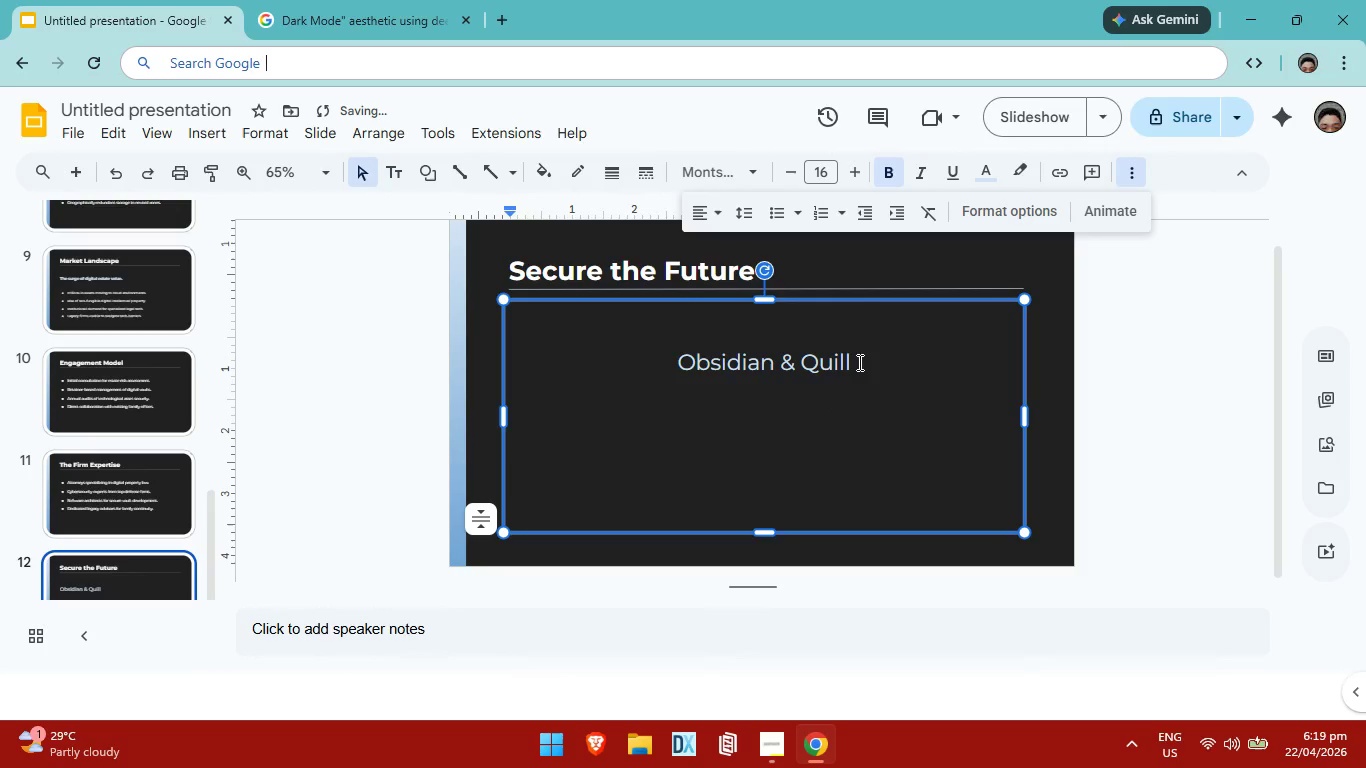 
left_click([858, 362])
 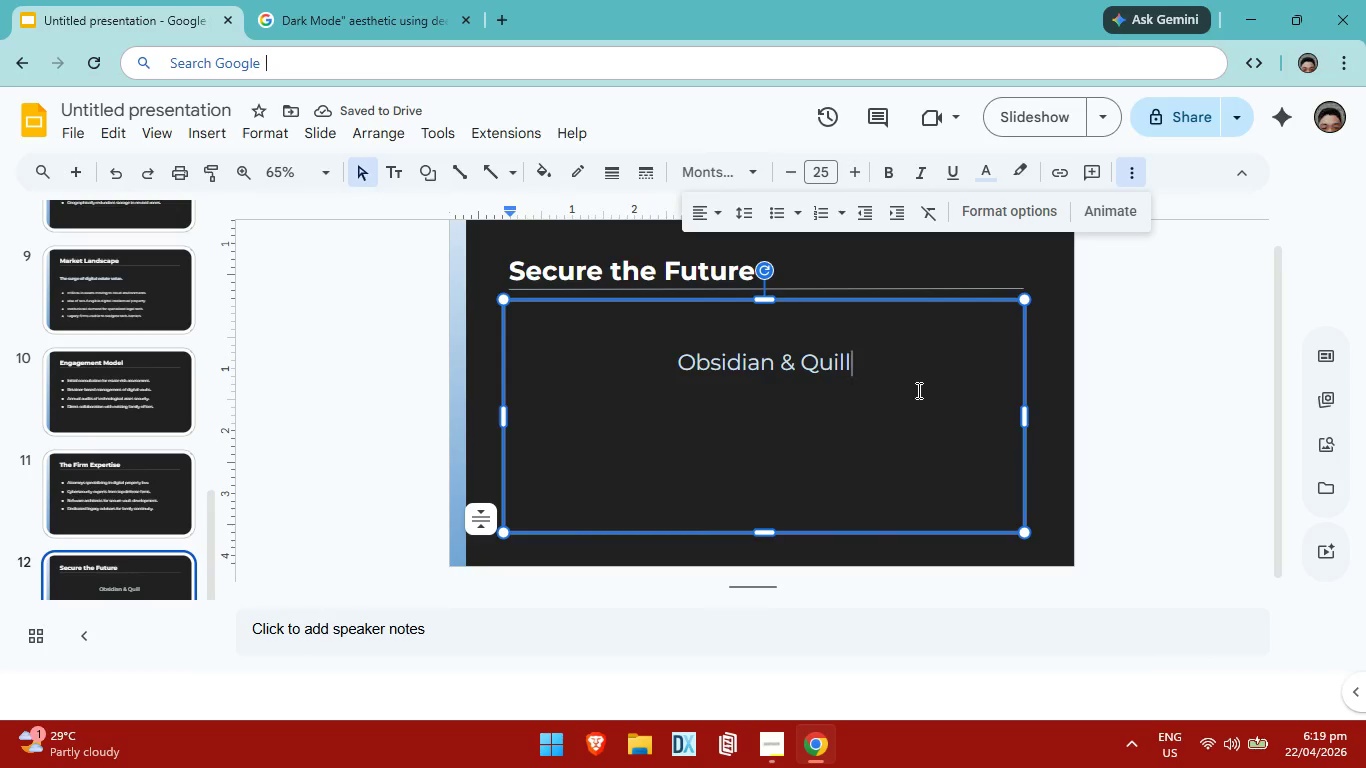 
left_click([917, 390])
 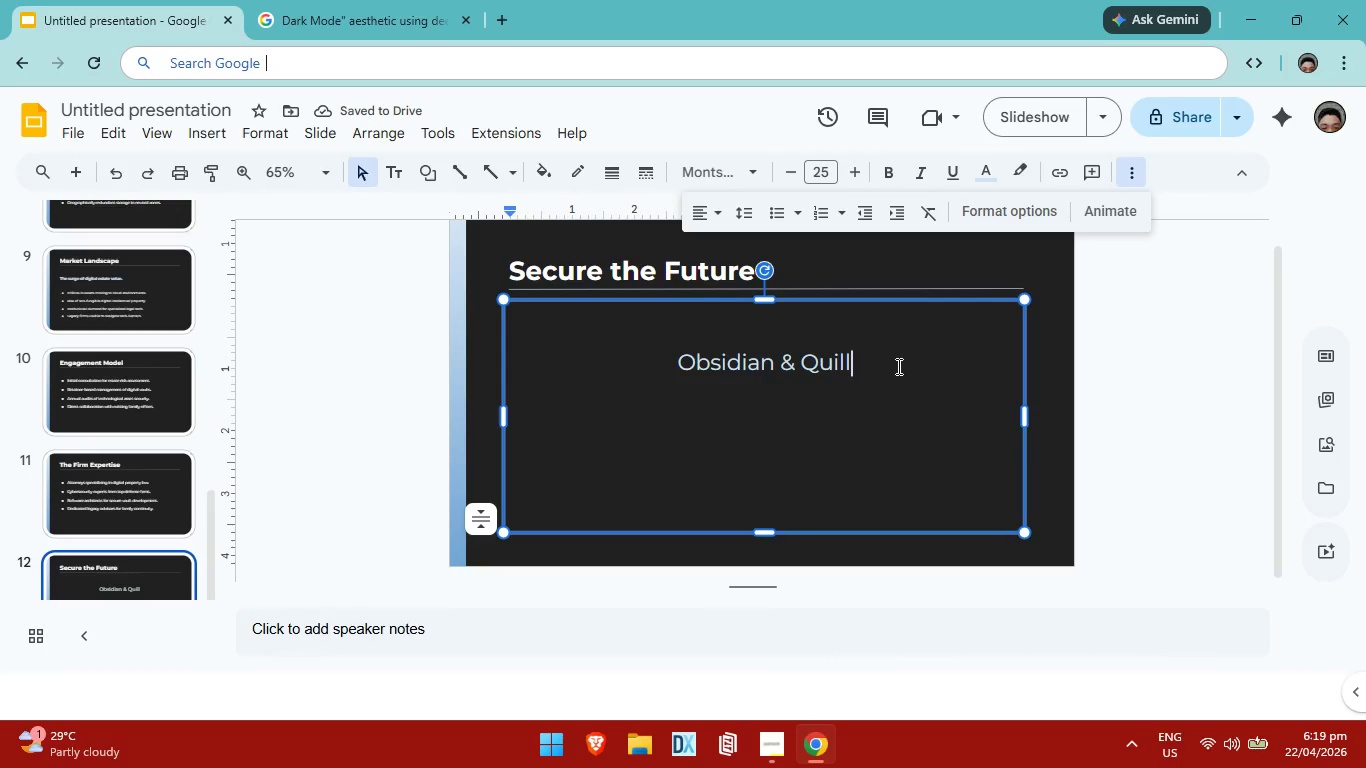 
left_click_drag(start_coordinate=[897, 366], to_coordinate=[662, 357])
 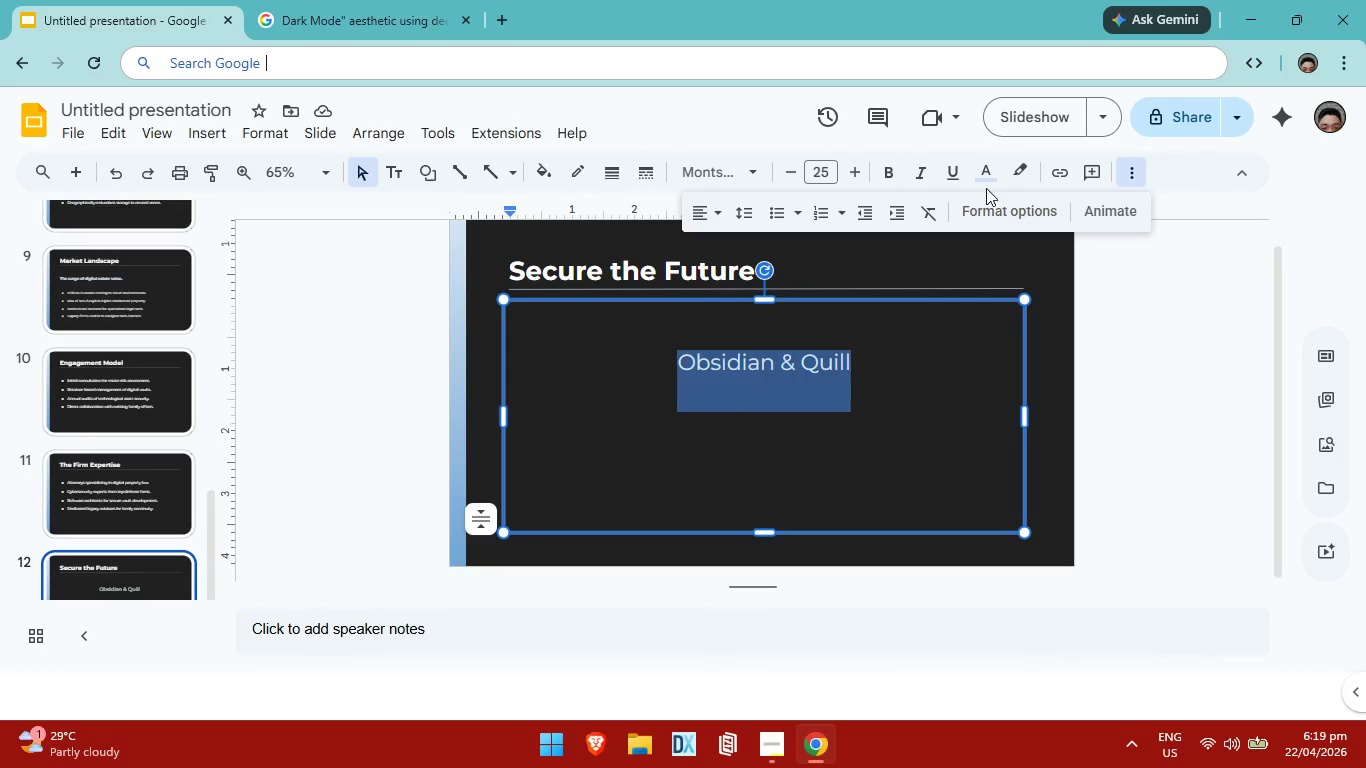 
left_click([986, 187])
 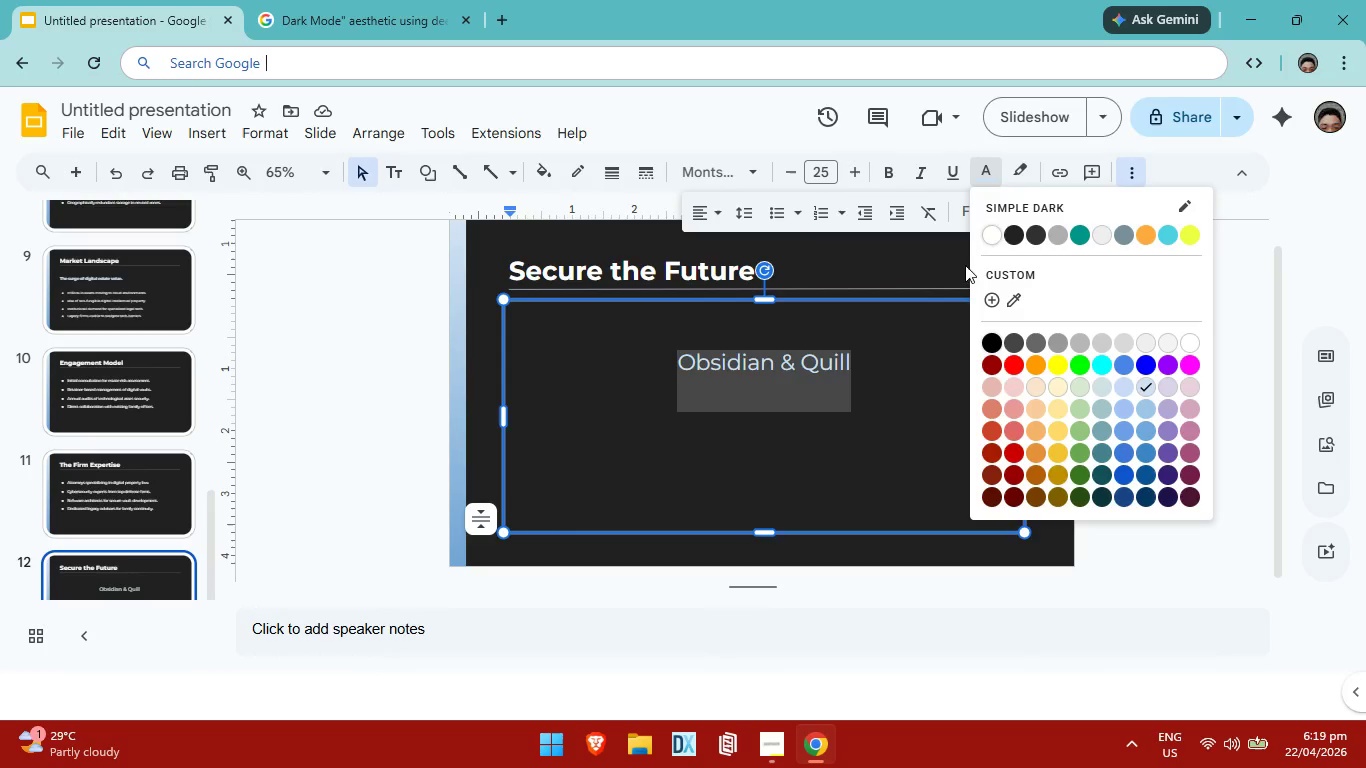 
left_click([995, 236])
 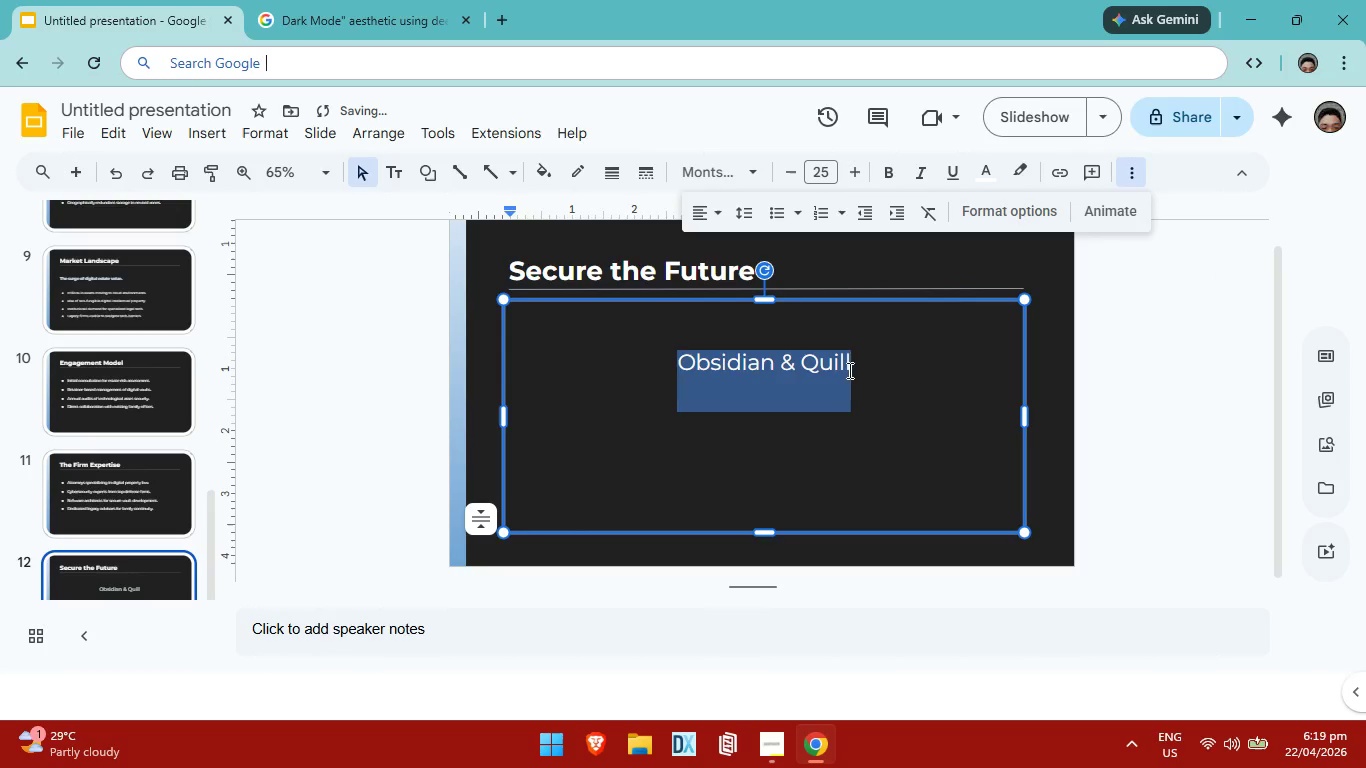 
left_click([848, 370])
 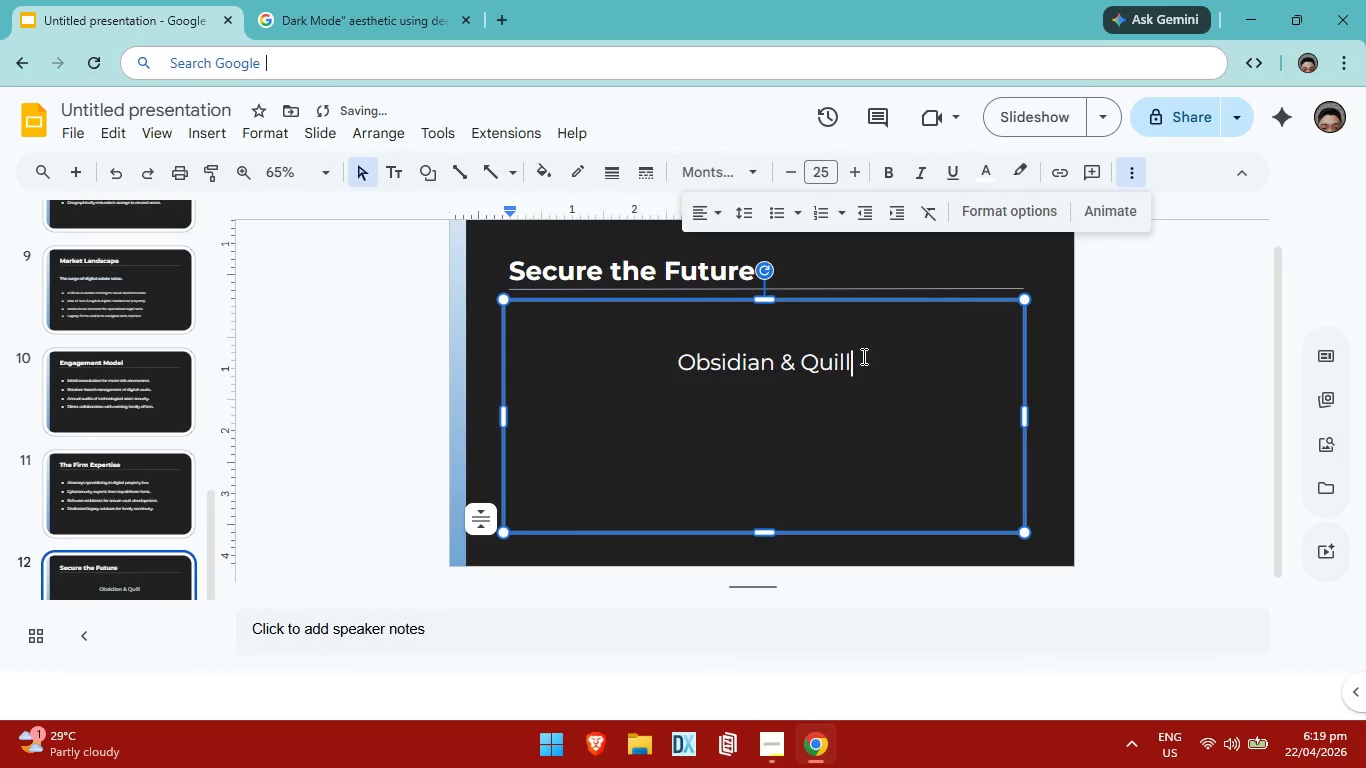 
key(Enter)
 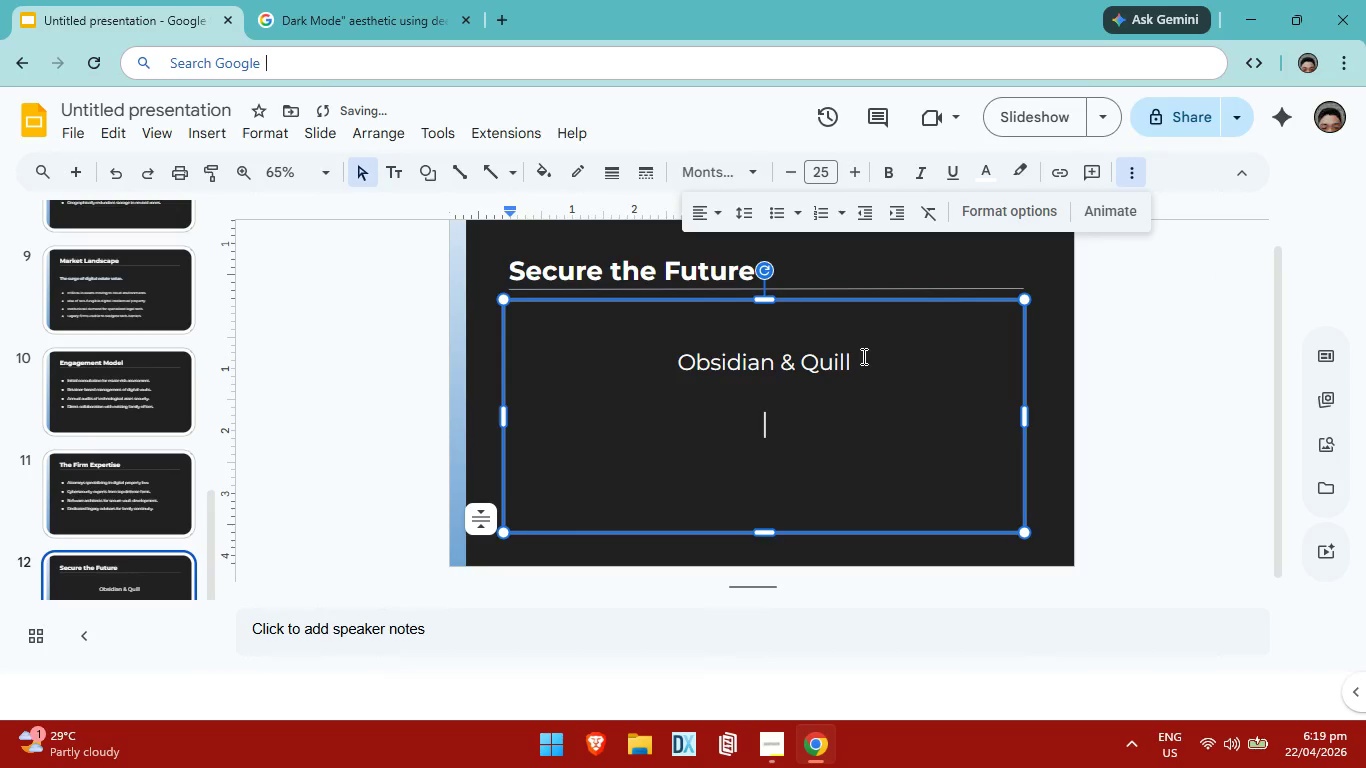 
type(Inquiries@name)
 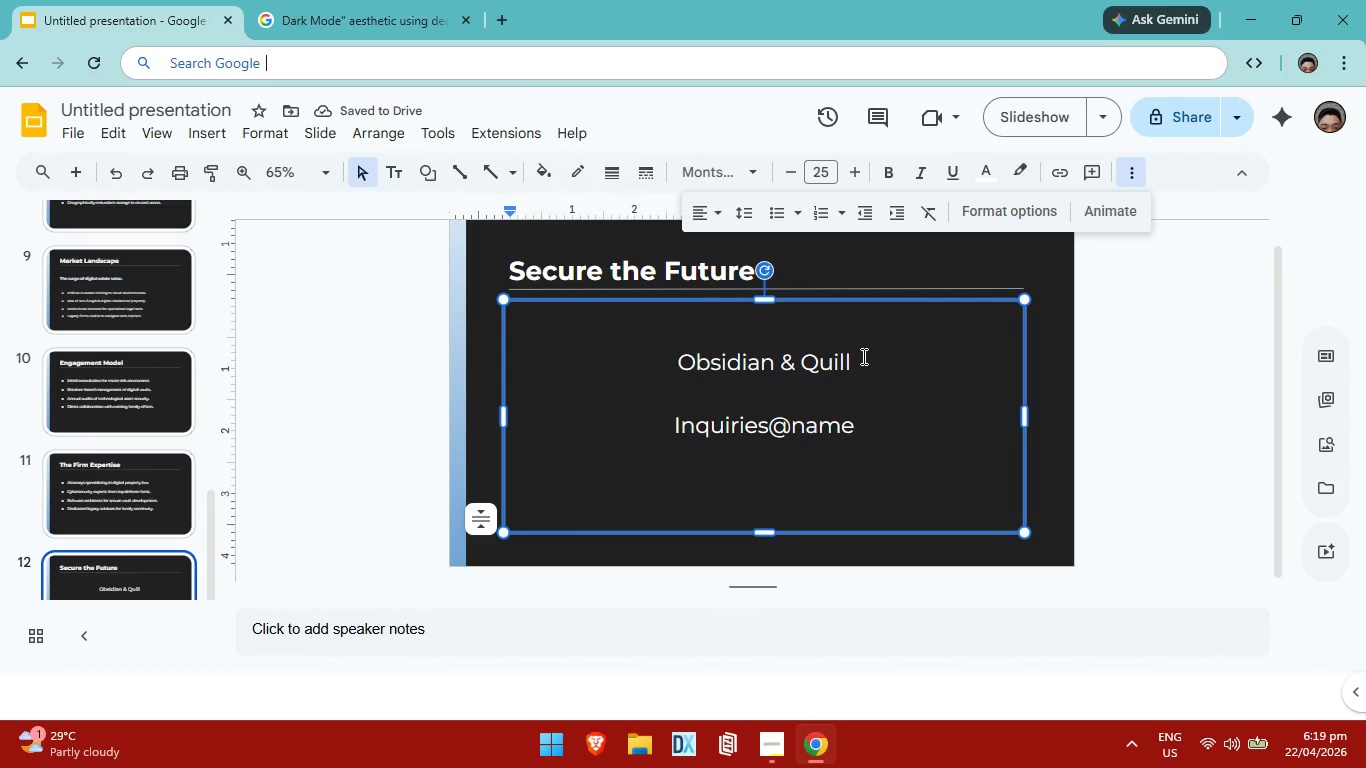 
type(.sample.com)
 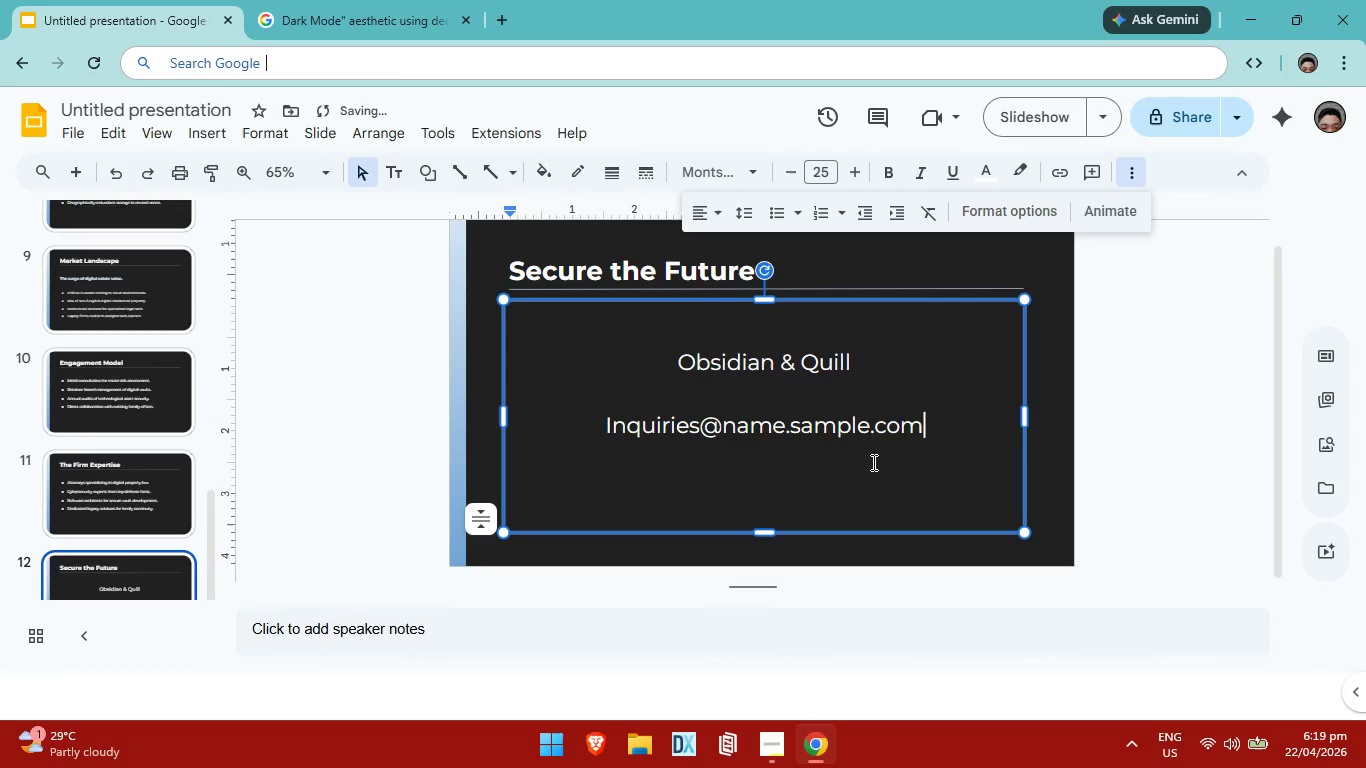 
key(Enter)
 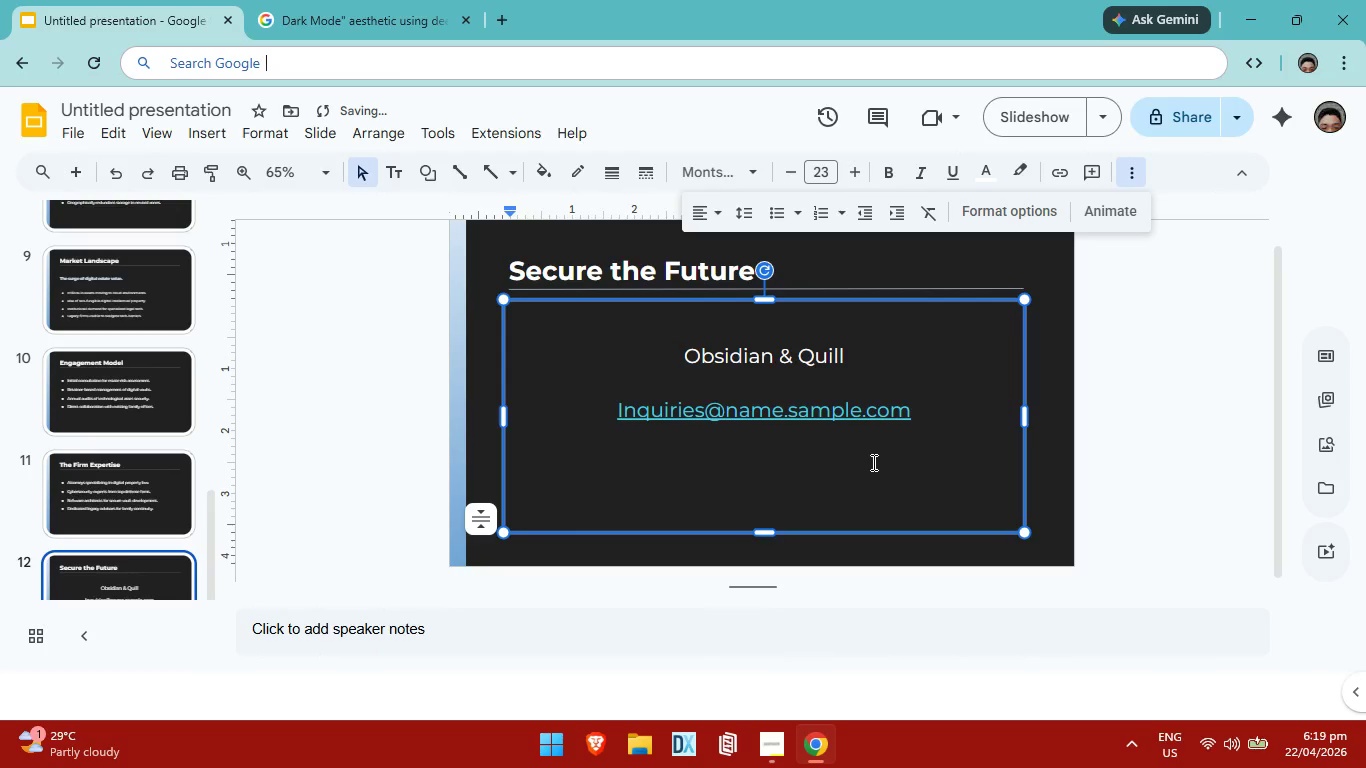 
type(Disccretion)
key(Backspace)
key(Backspace)
key(Backspace)
key(Backspace)
key(Backspace)
key(Backspace)
key(Backspace)
type(retion. Authority. Innovation)
 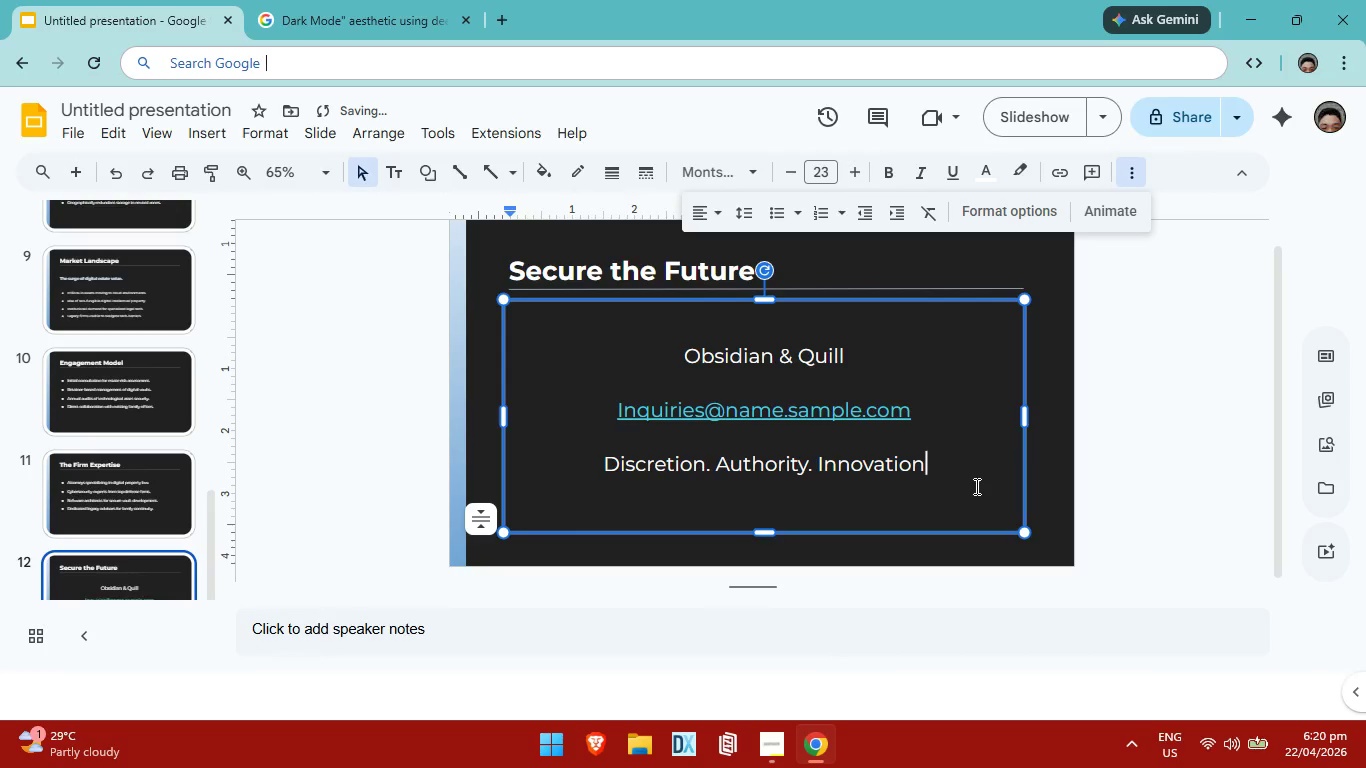 
left_click_drag(start_coordinate=[965, 463], to_coordinate=[586, 463])
 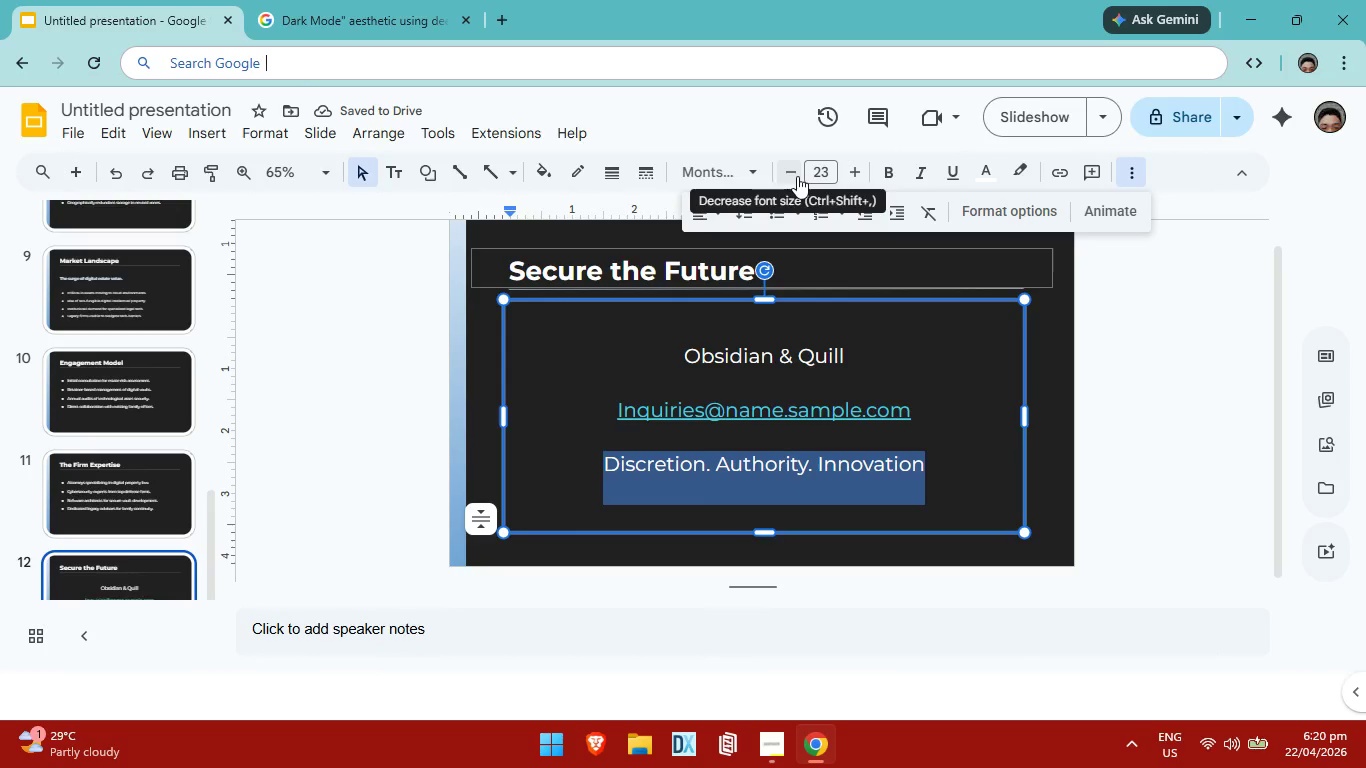 
double_click([797, 176])
 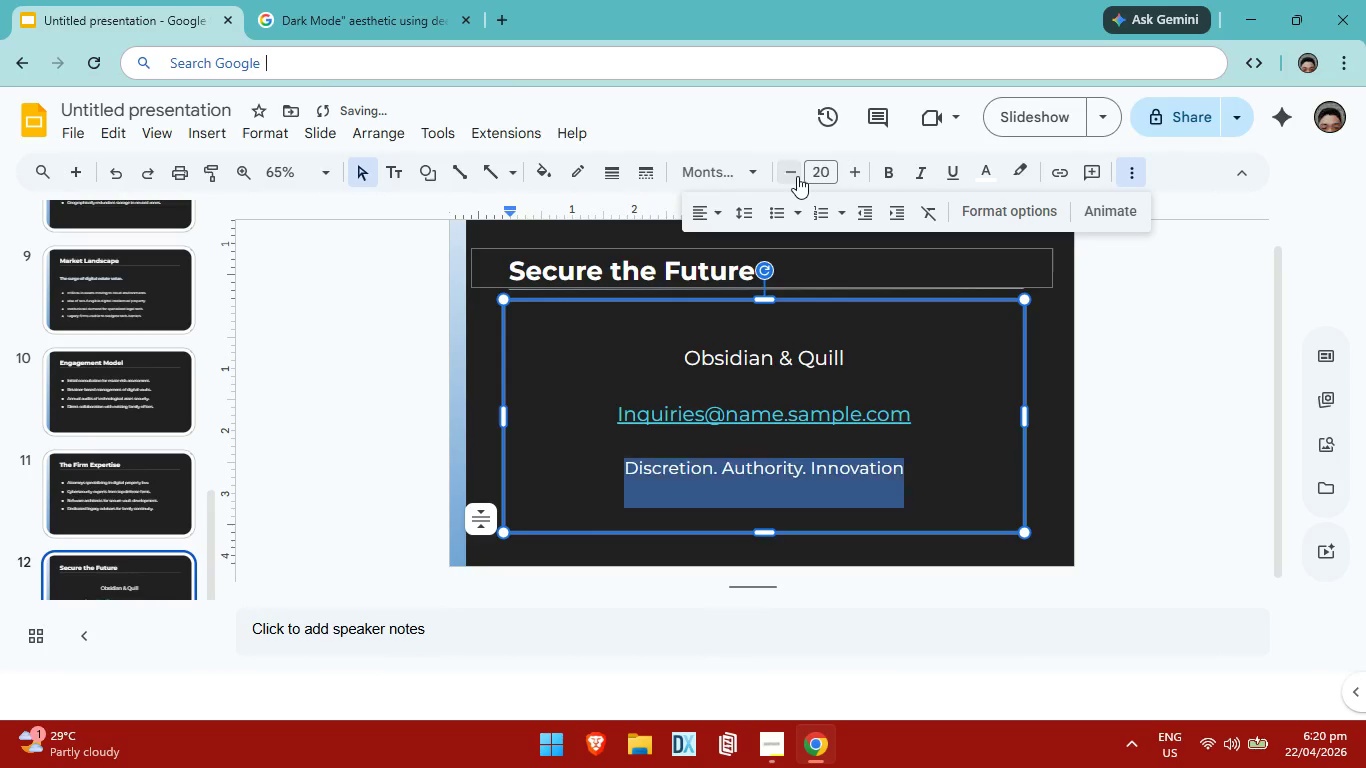 
triple_click([797, 176])
 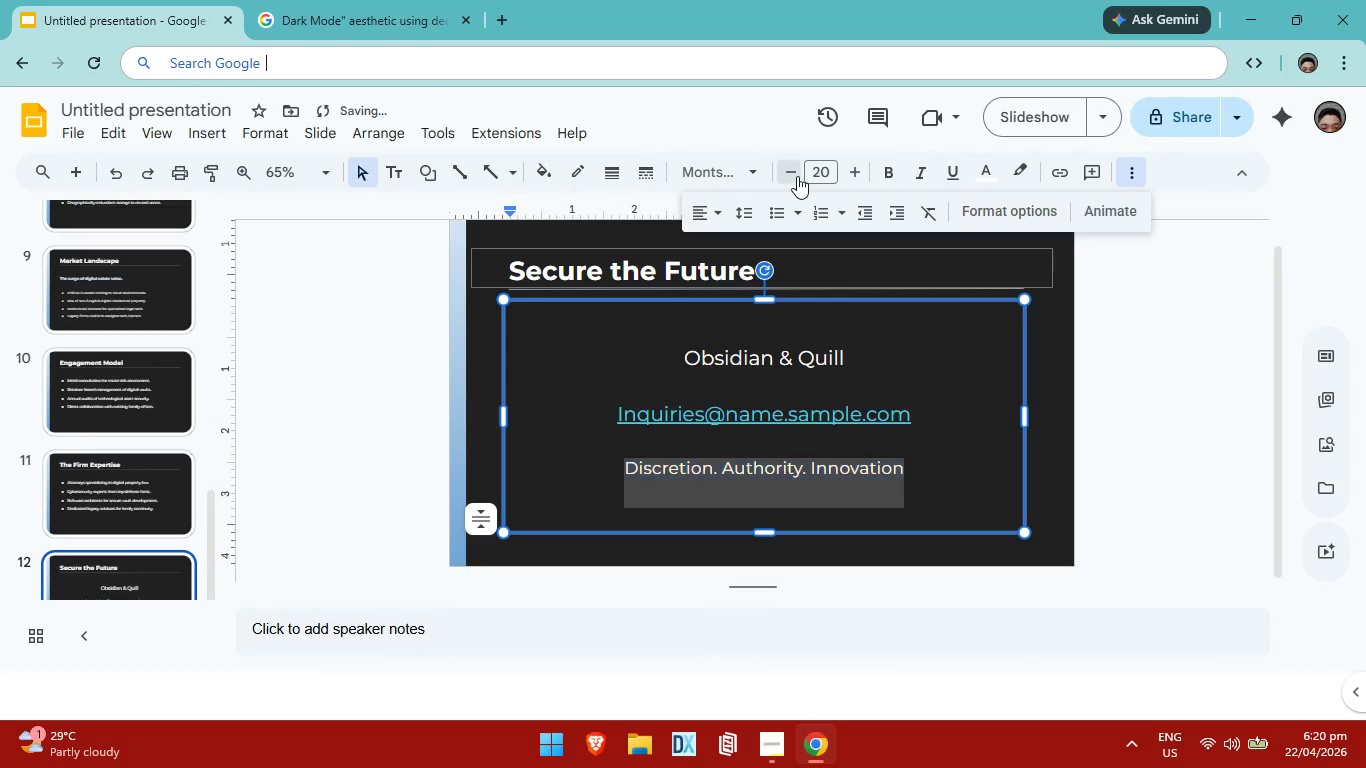 
triple_click([797, 176])
 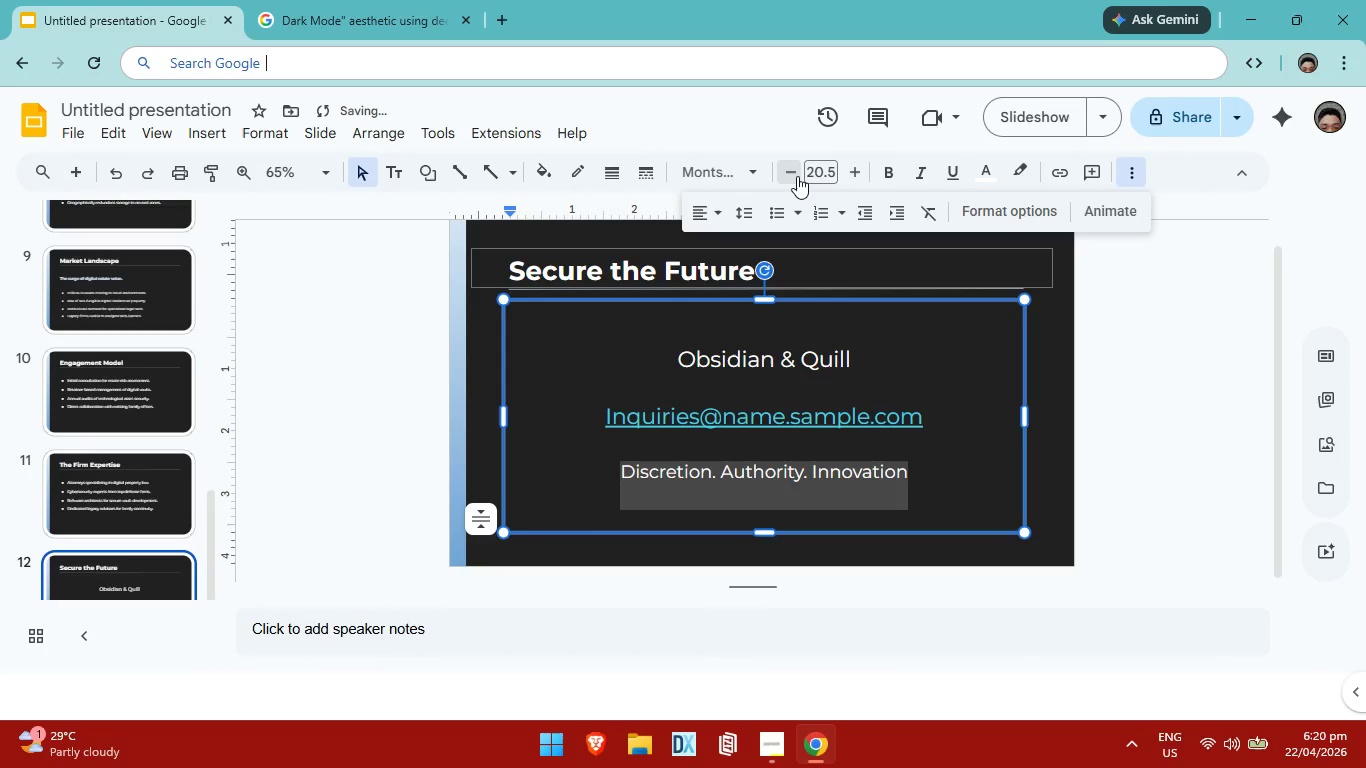 
triple_click([797, 176])
 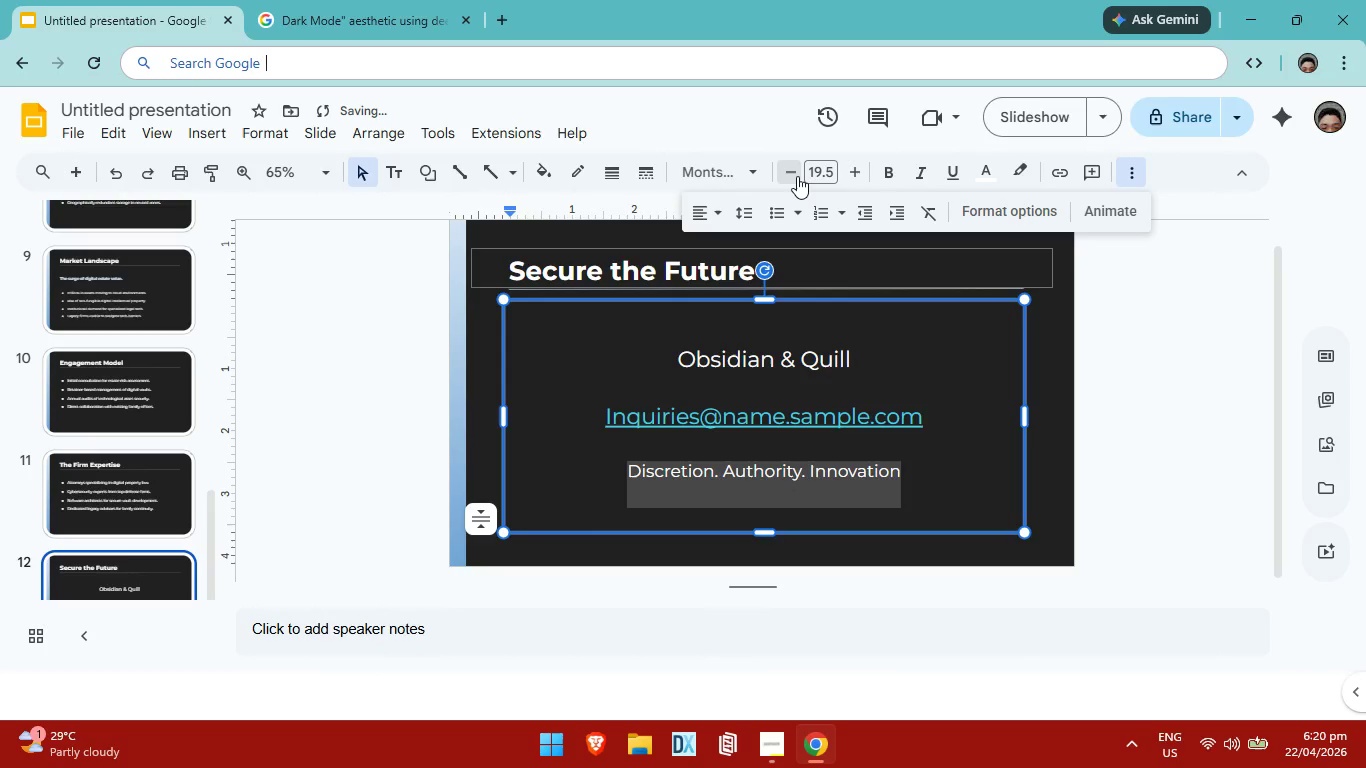 
triple_click([797, 176])
 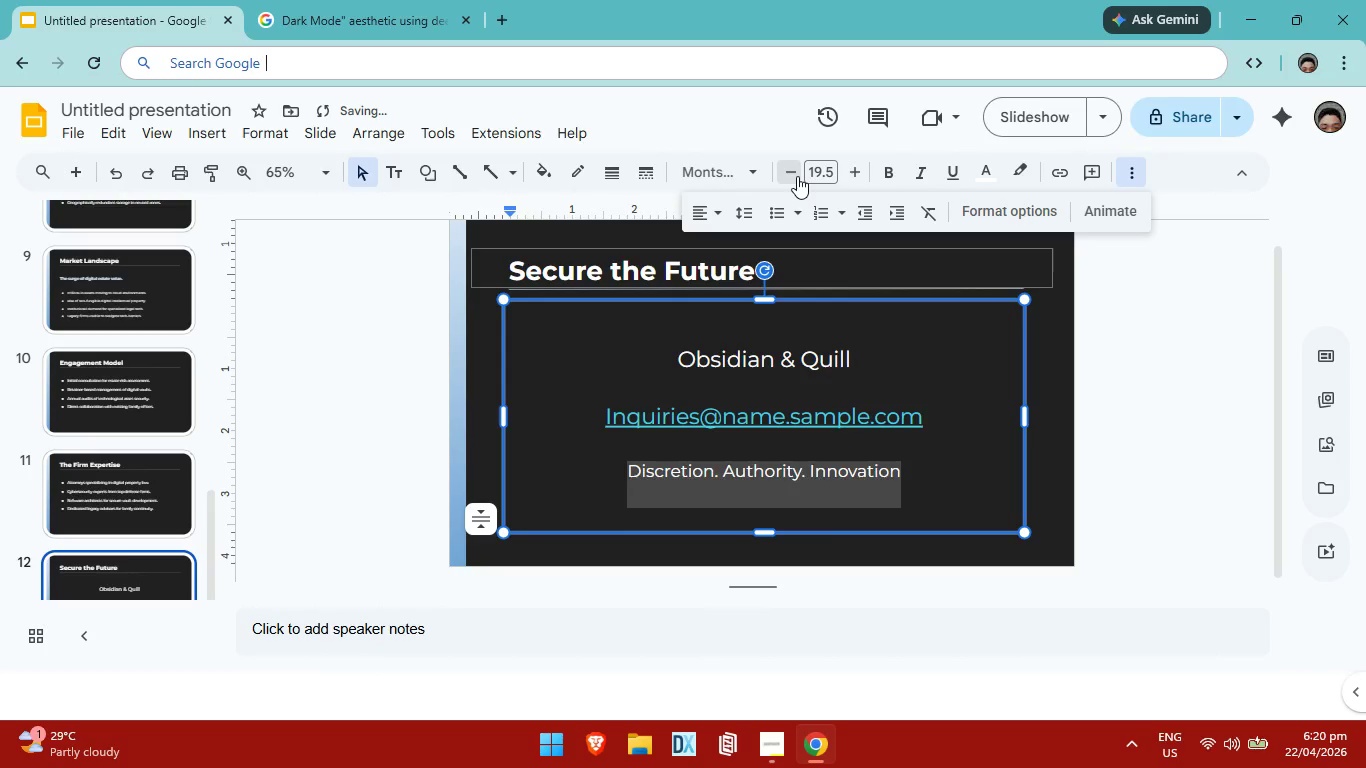 
triple_click([797, 176])
 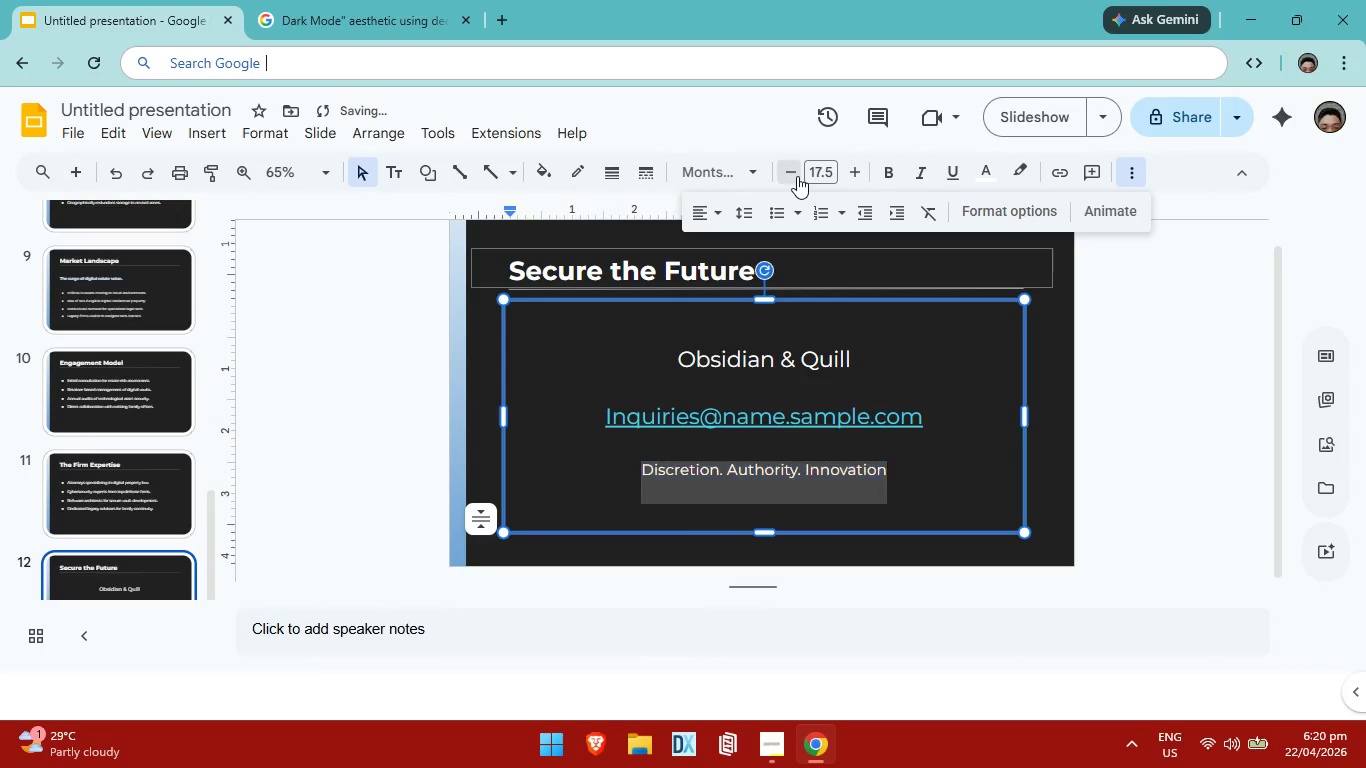 
triple_click([797, 176])
 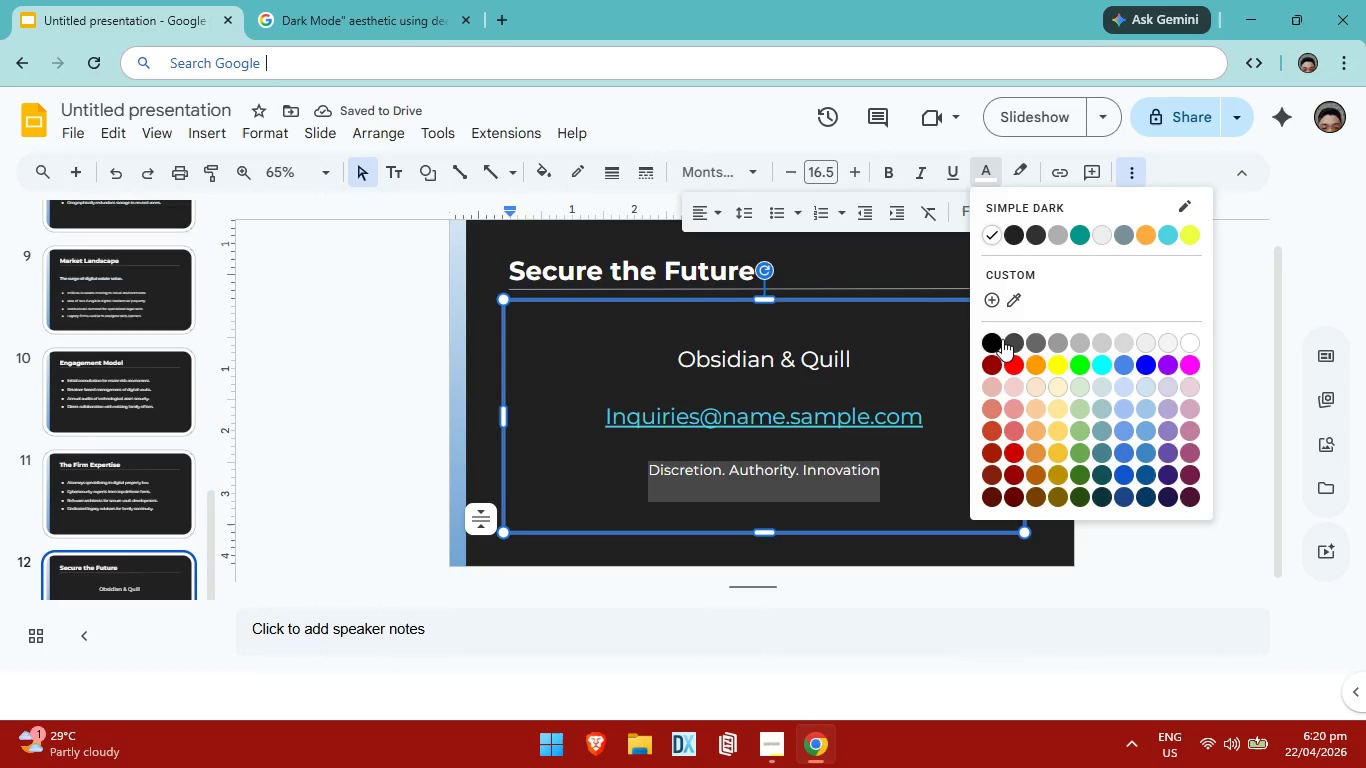 
left_click([1119, 388])
 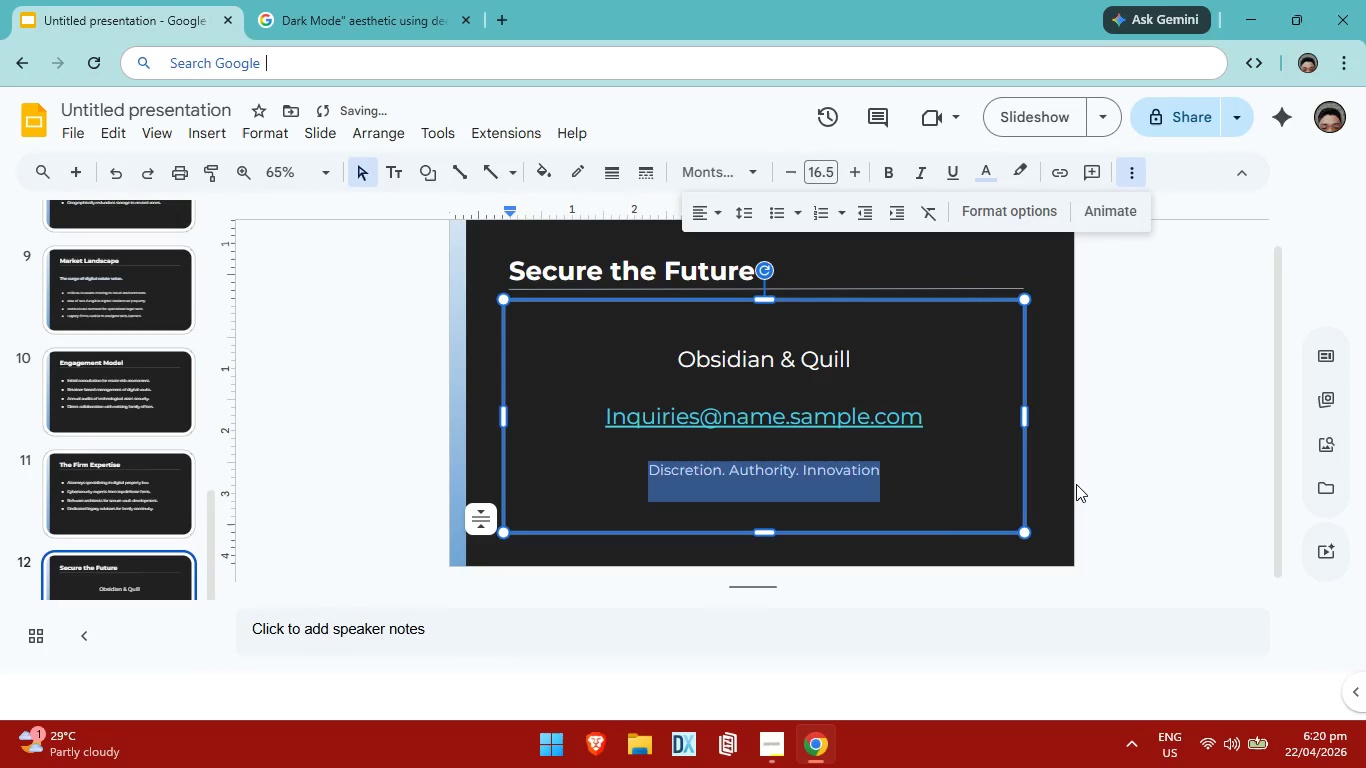 
left_click([1076, 484])
 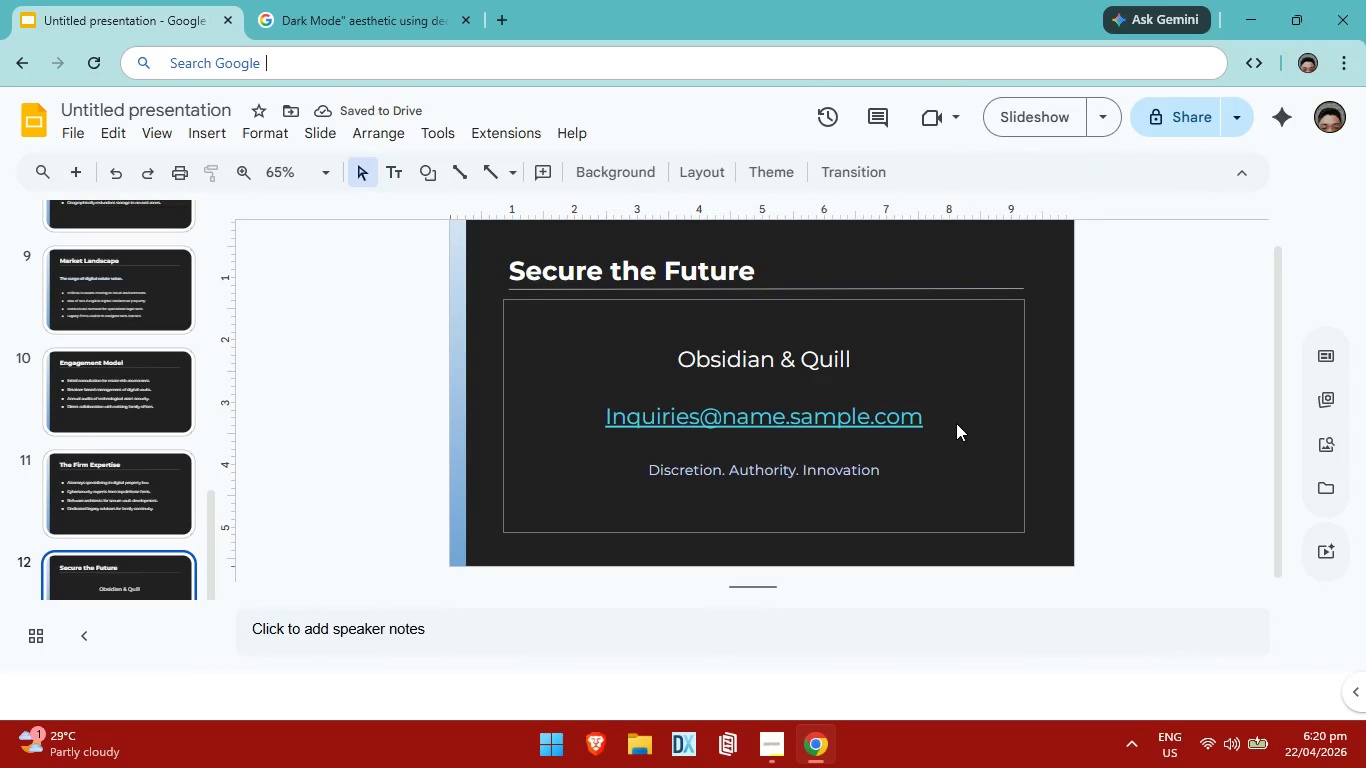 
double_click([943, 416])
 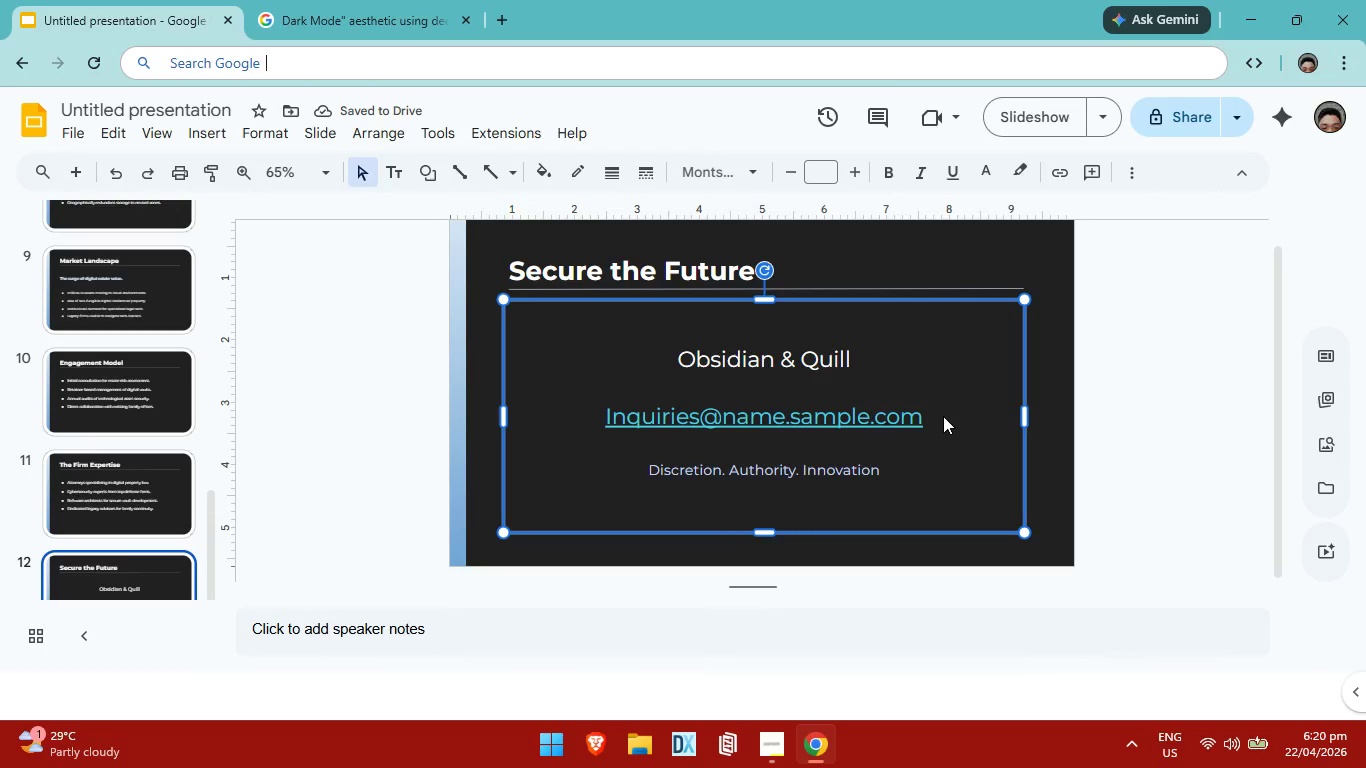 
triple_click([943, 416])
 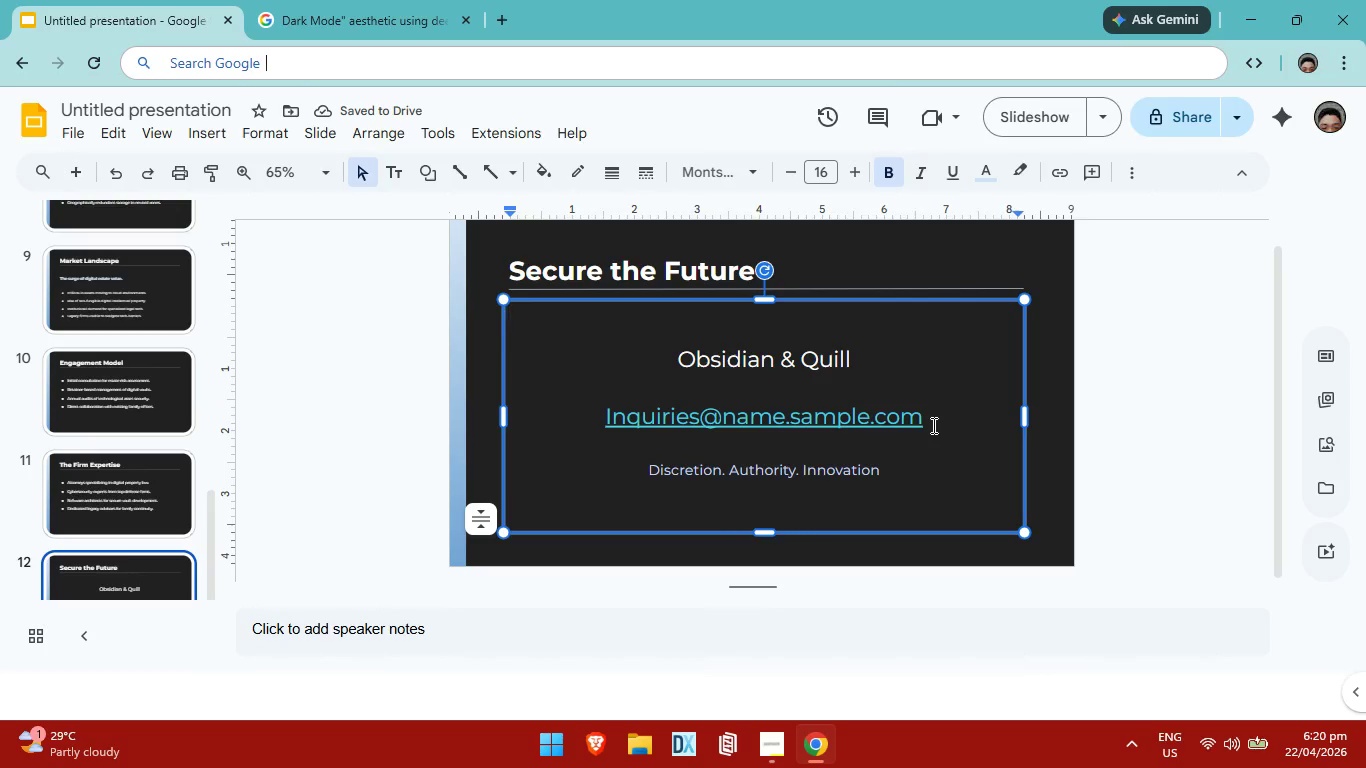 
left_click_drag(start_coordinate=[933, 425], to_coordinate=[606, 415])
 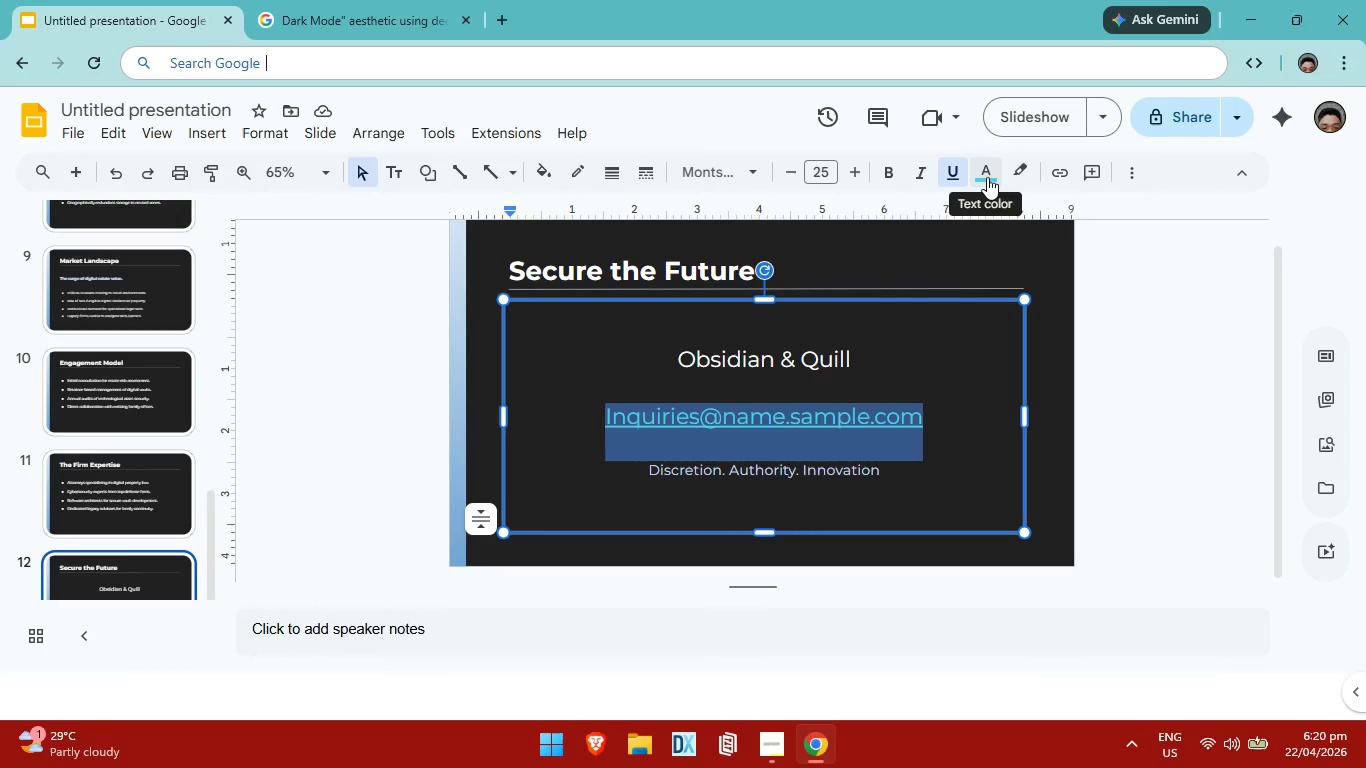 
left_click([987, 177])
 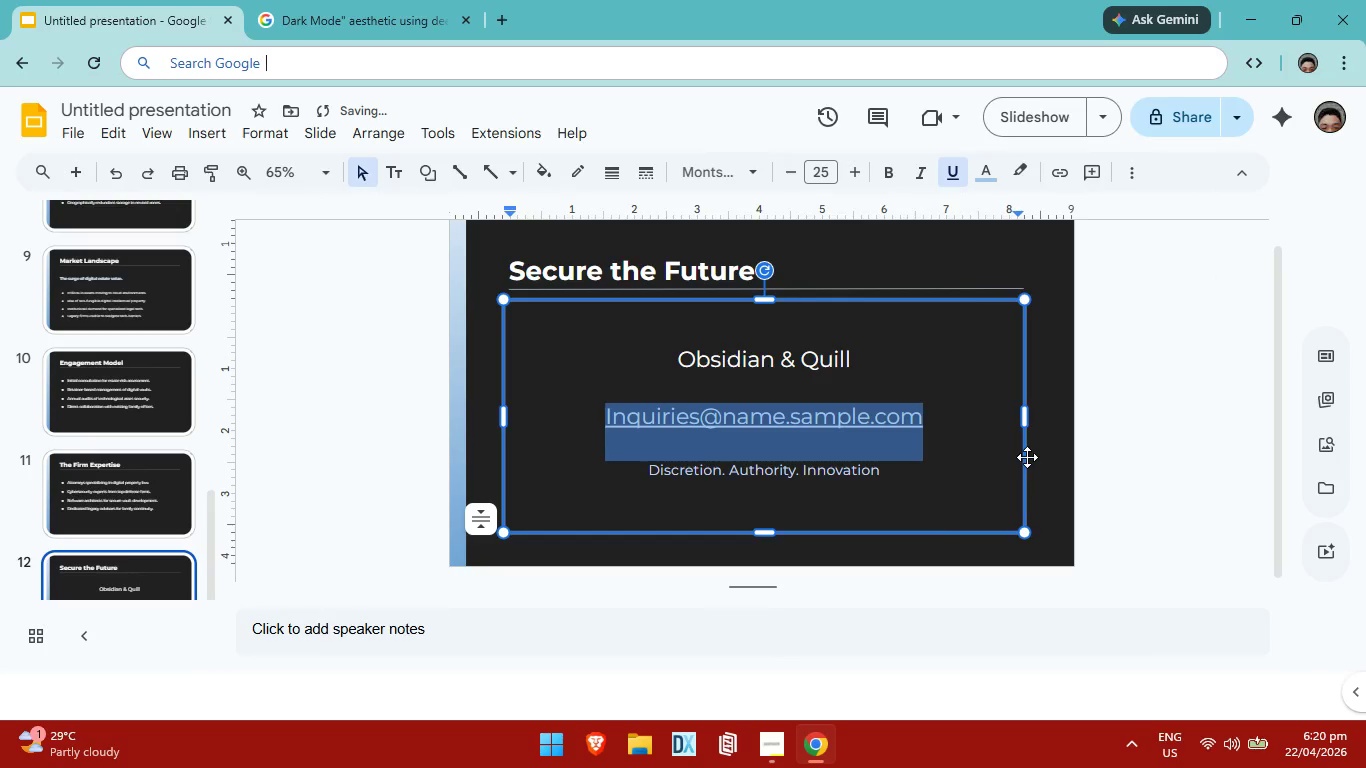 
wait(5.17)
 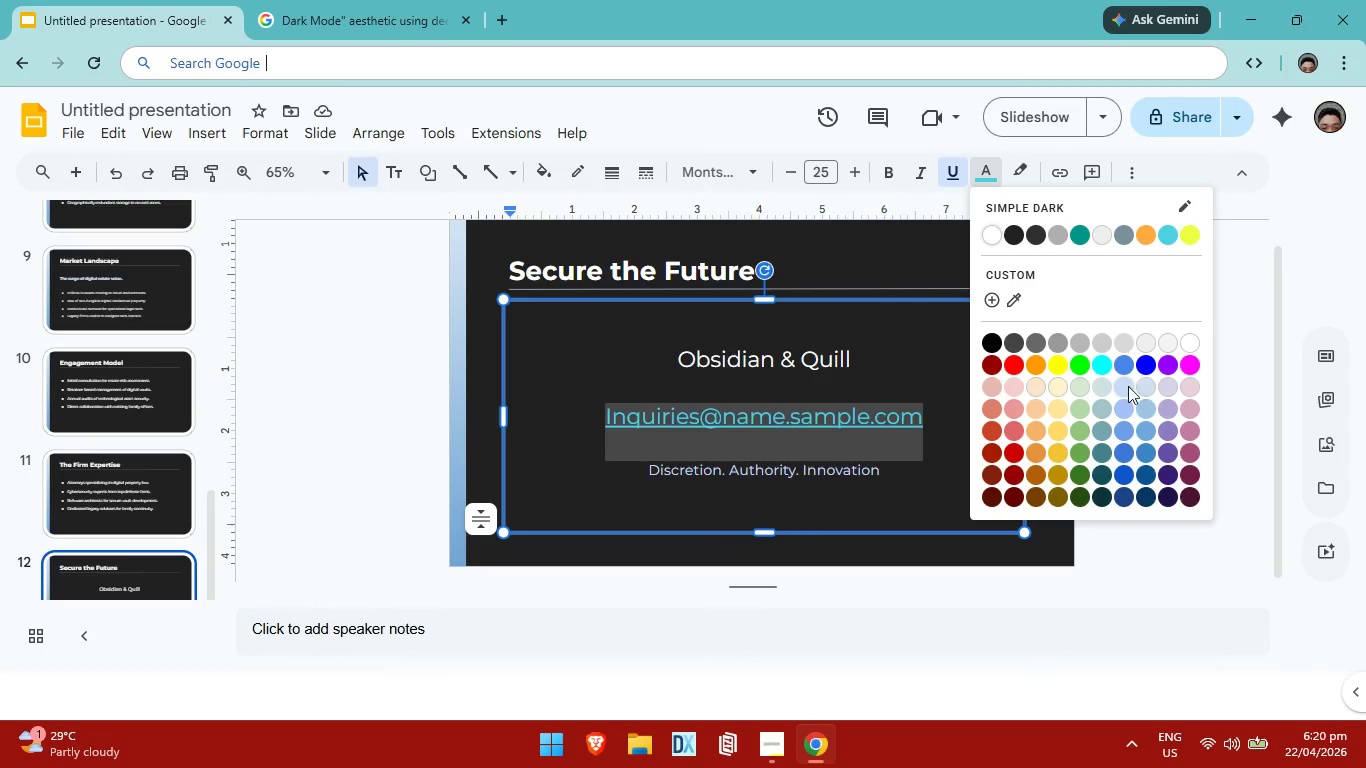 
left_click([986, 181])
 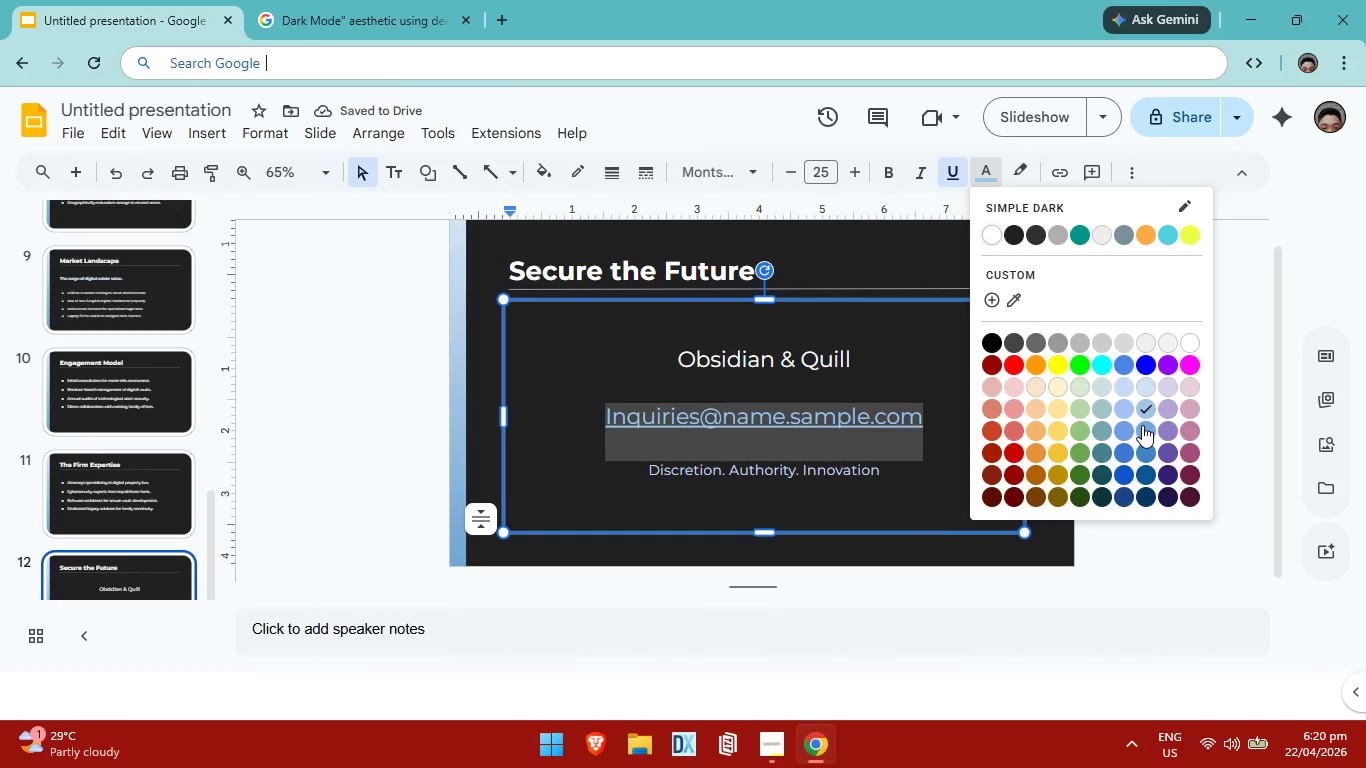 
left_click([1142, 425])
 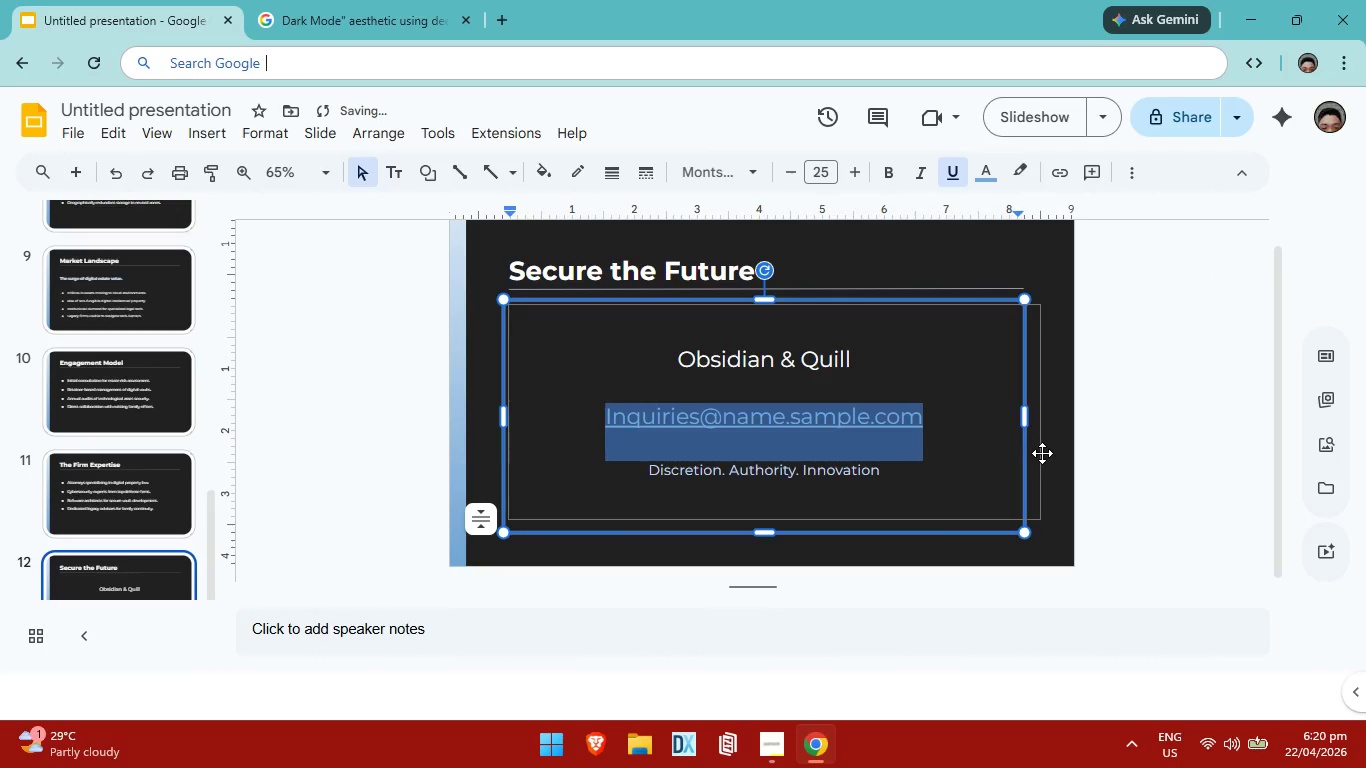 
left_click([1059, 456])
 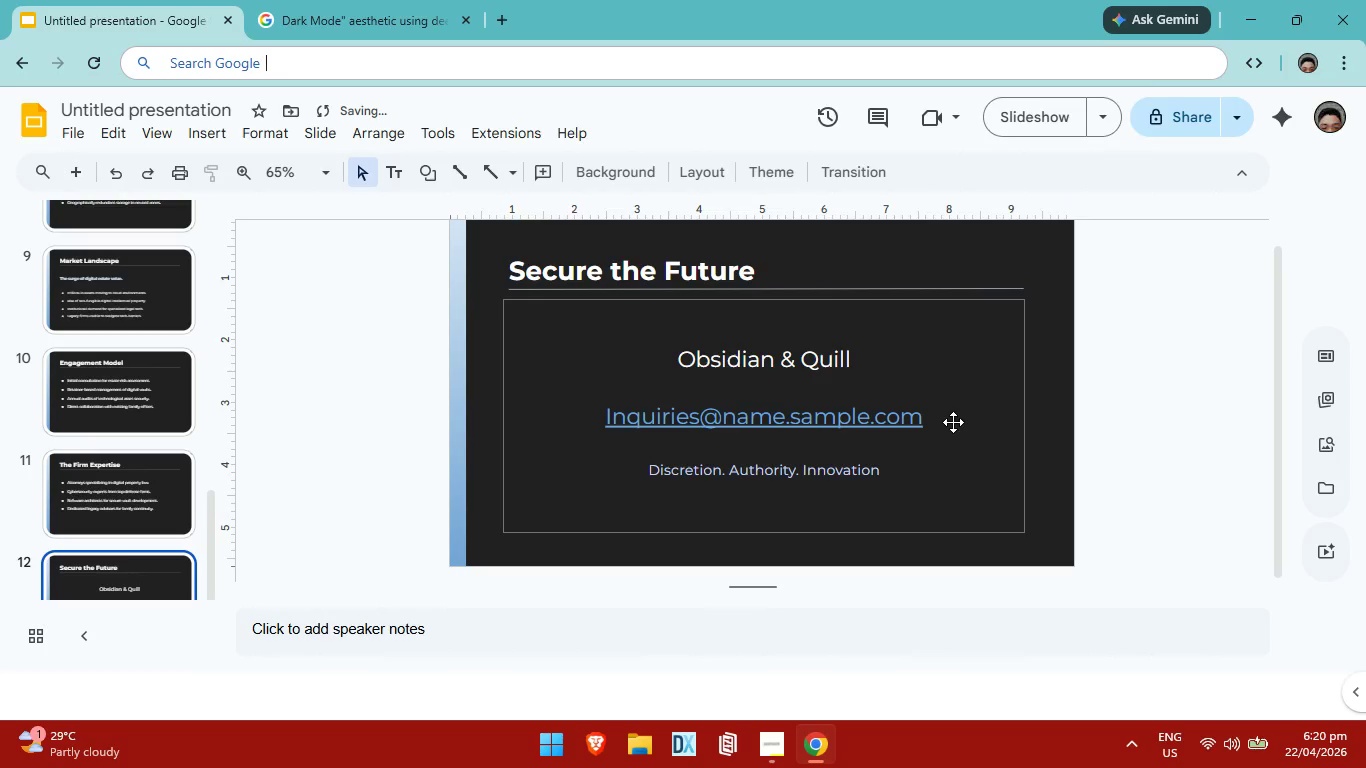 
left_click_drag(start_coordinate=[971, 415], to_coordinate=[745, 418])
 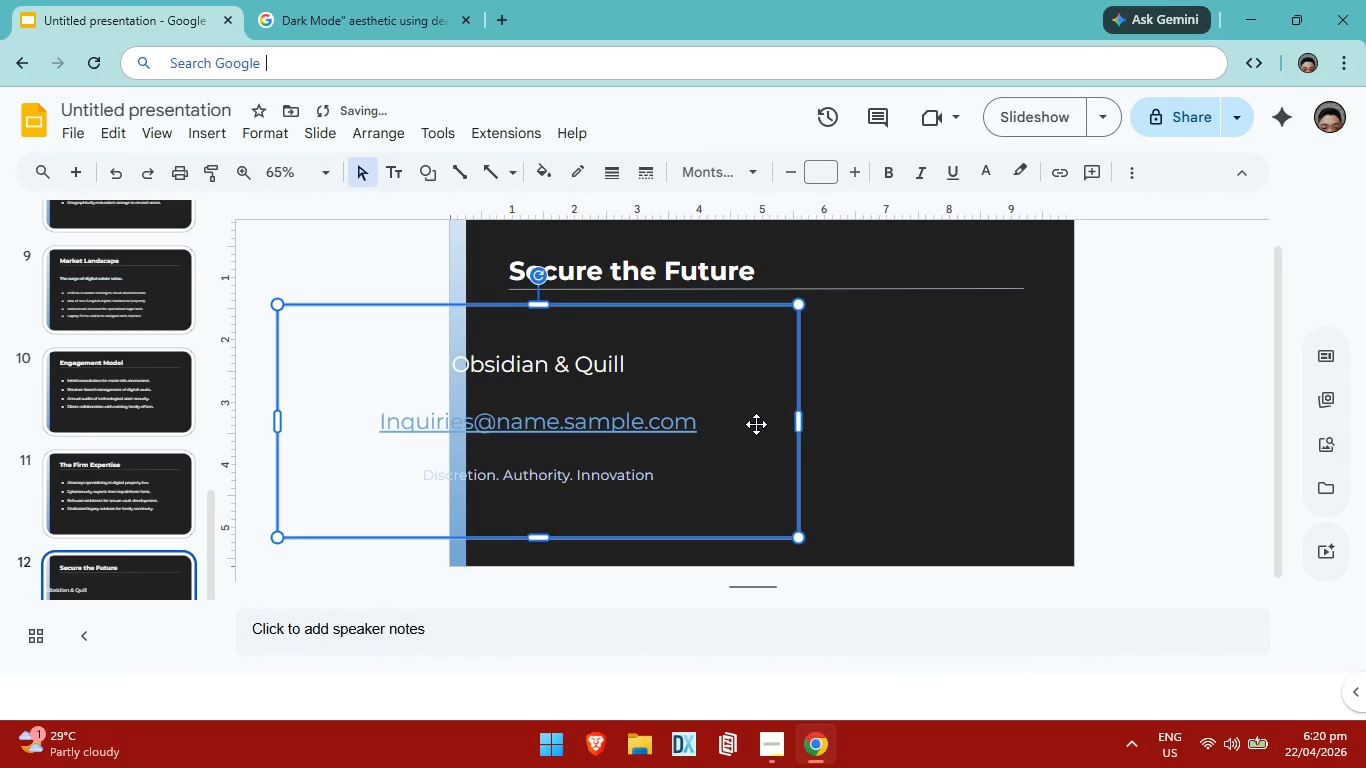 
key(Control+ControlLeft)
 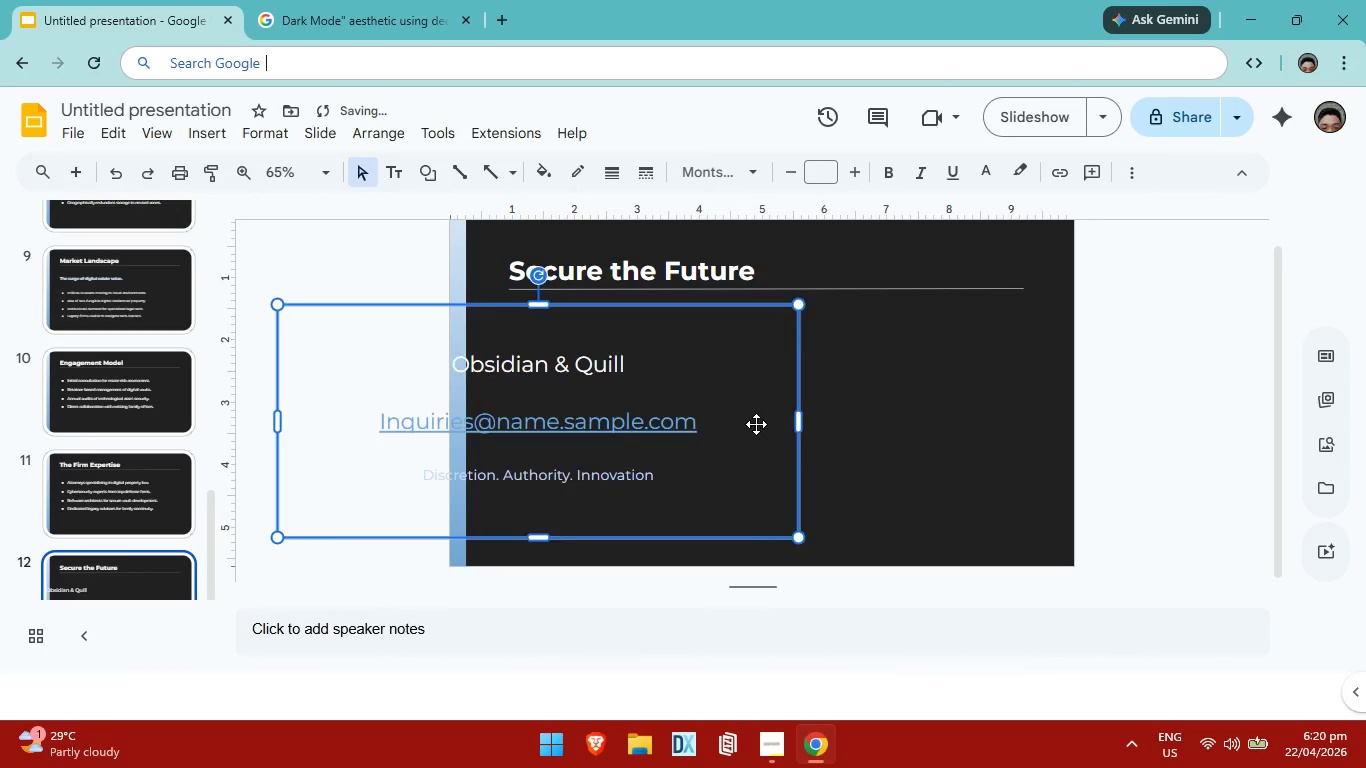 
key(Control+Z)
 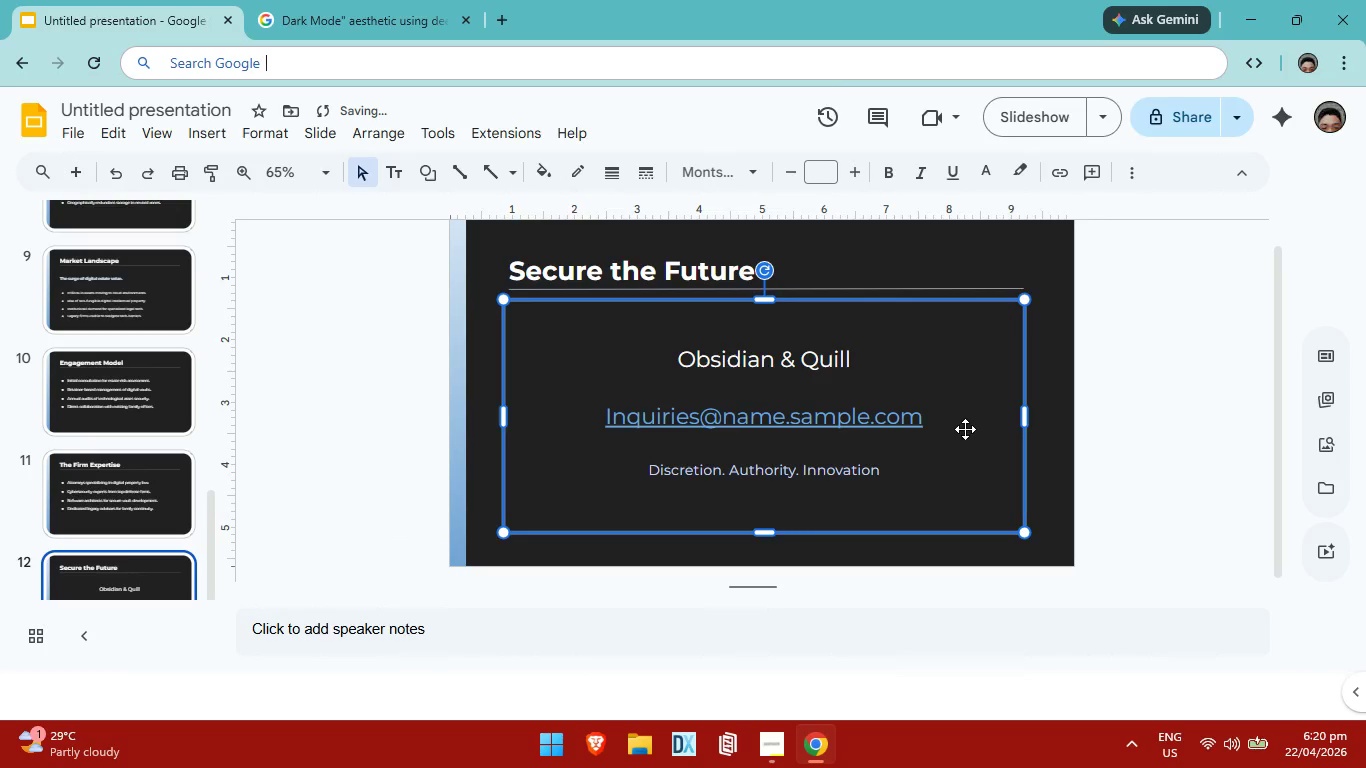 
left_click([965, 429])
 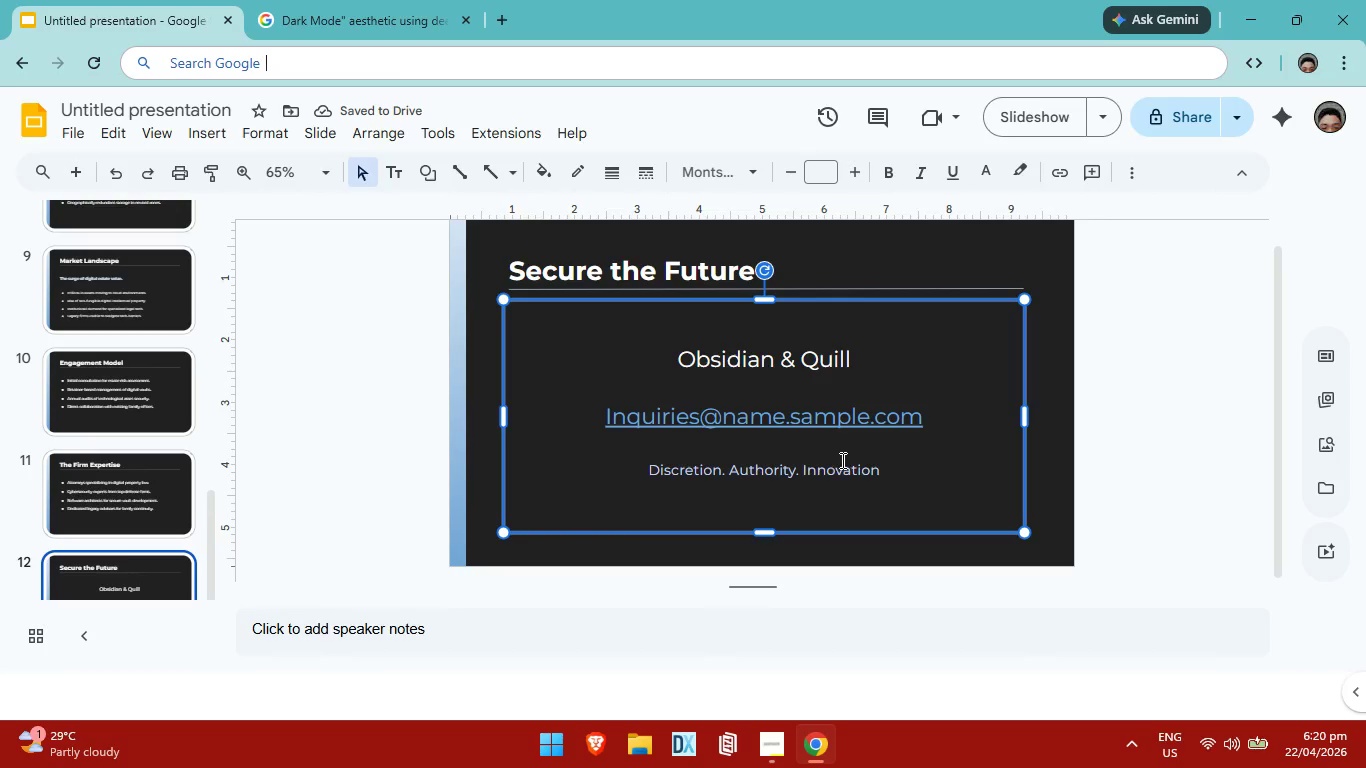 
left_click([834, 456])
 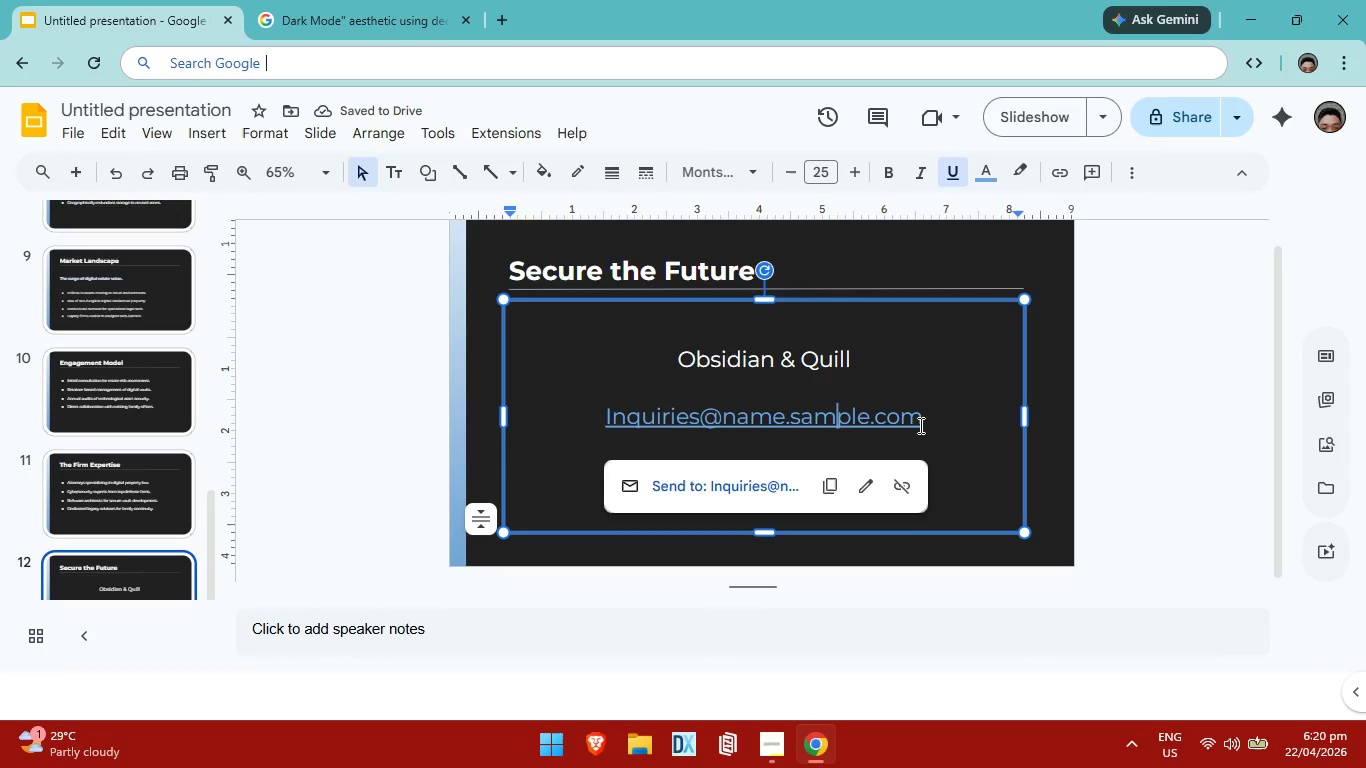 
left_click([919, 425])
 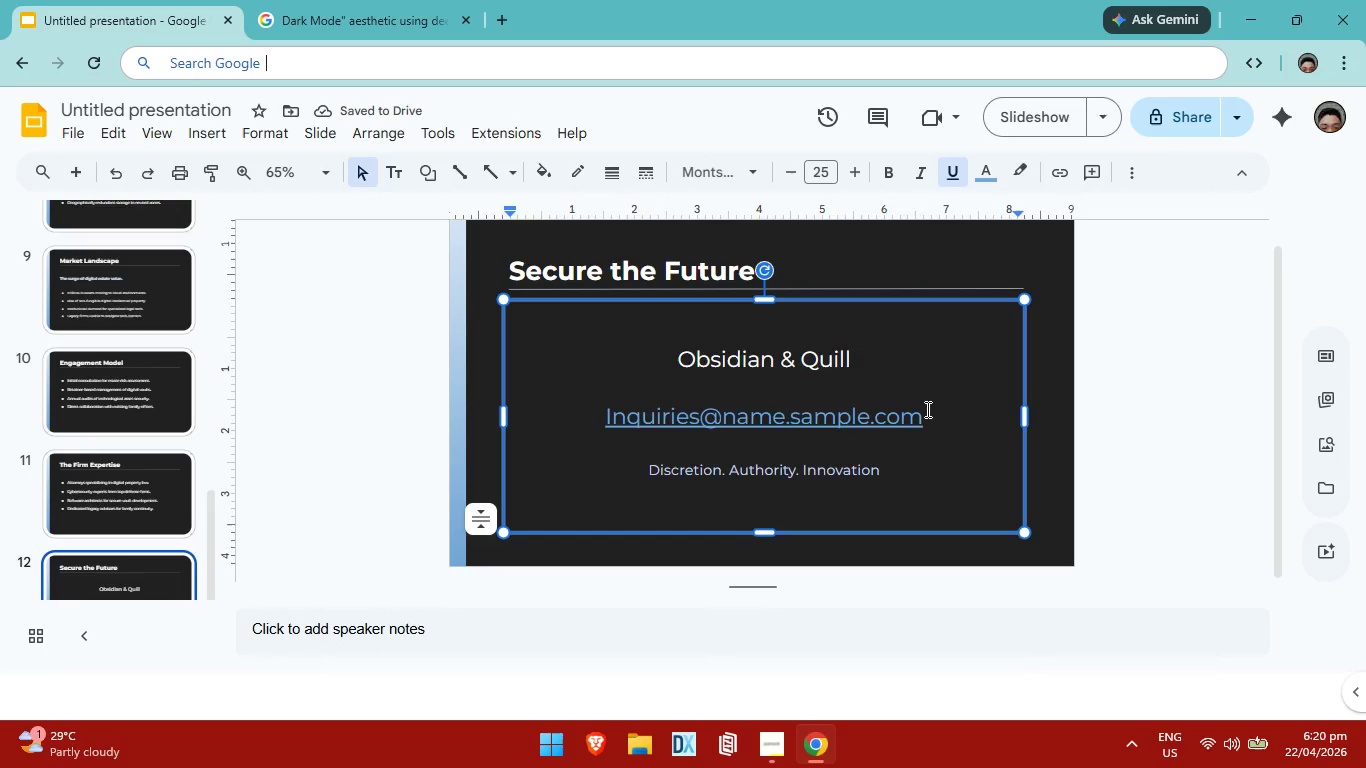 
key(Enter)
 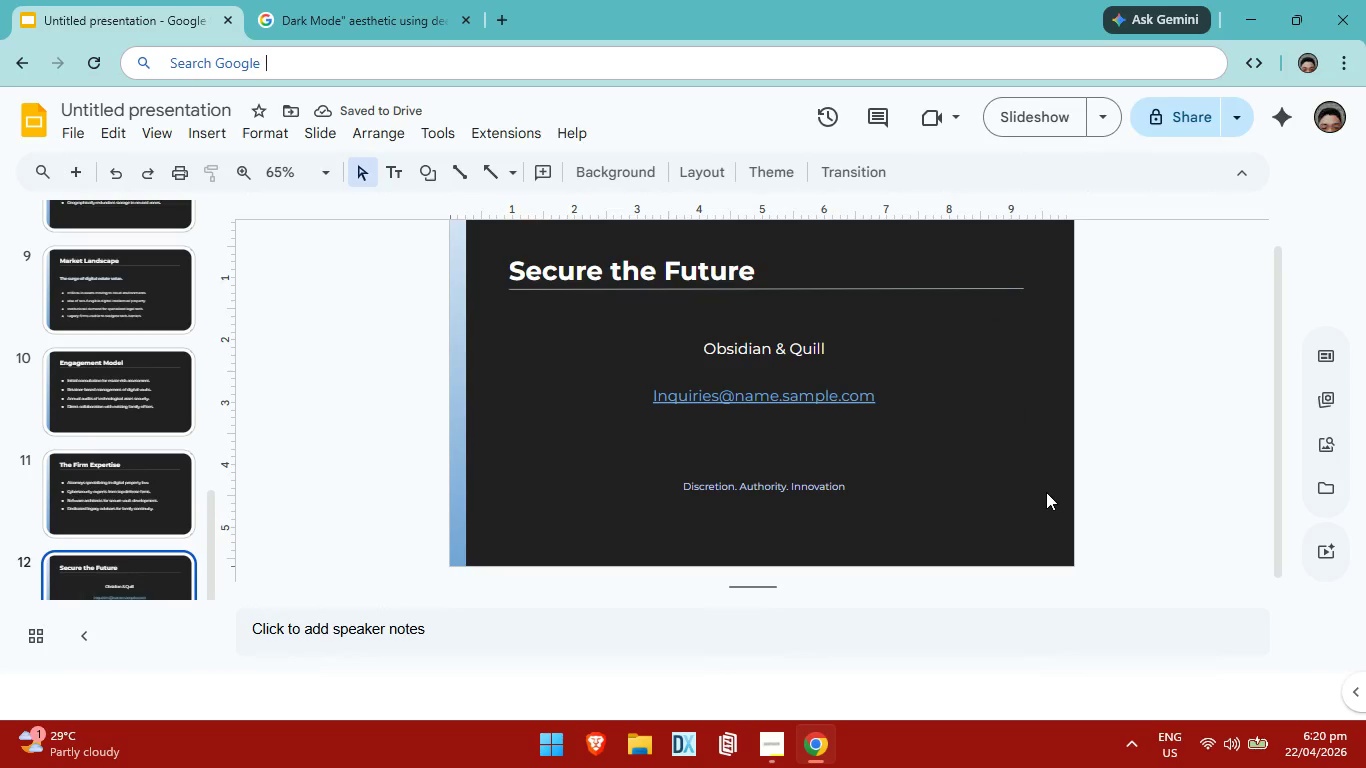 
key(Control+ControlLeft)
 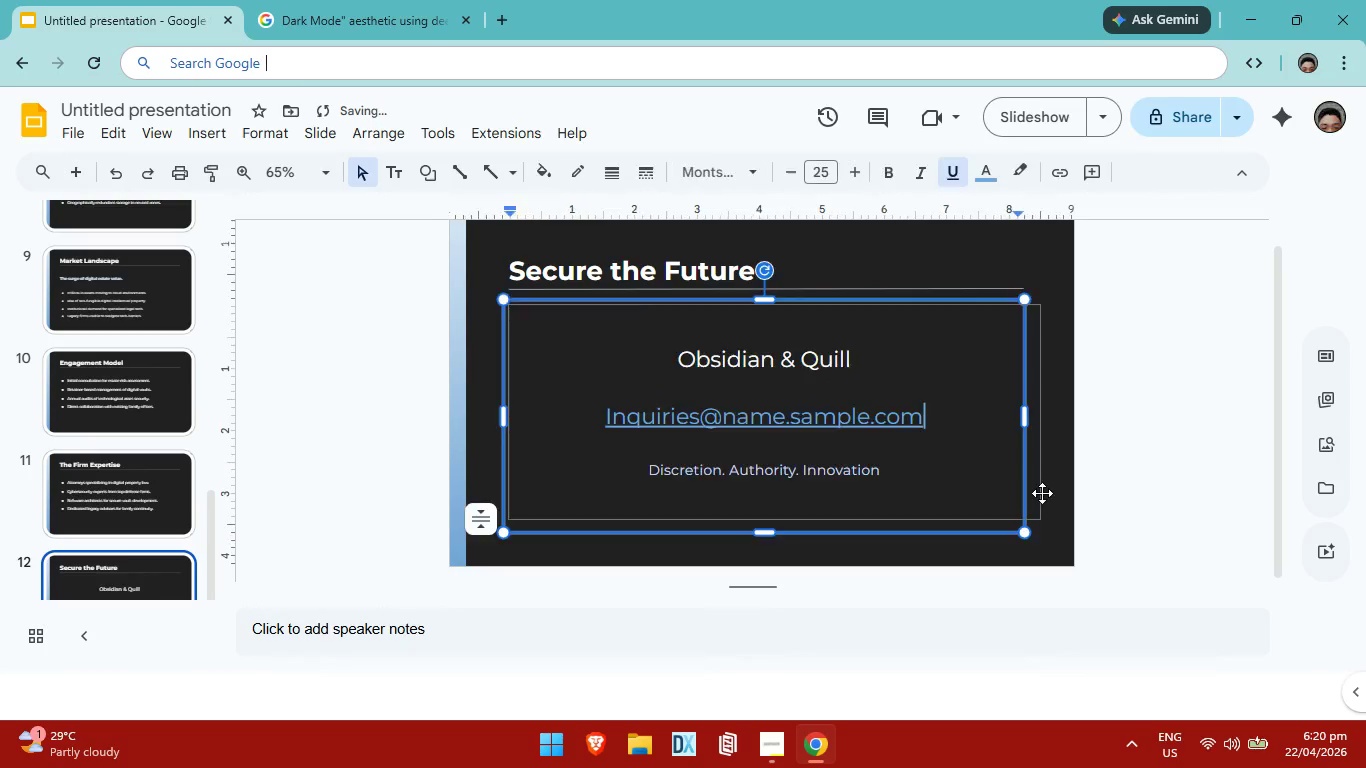 
key(Control+Z)
 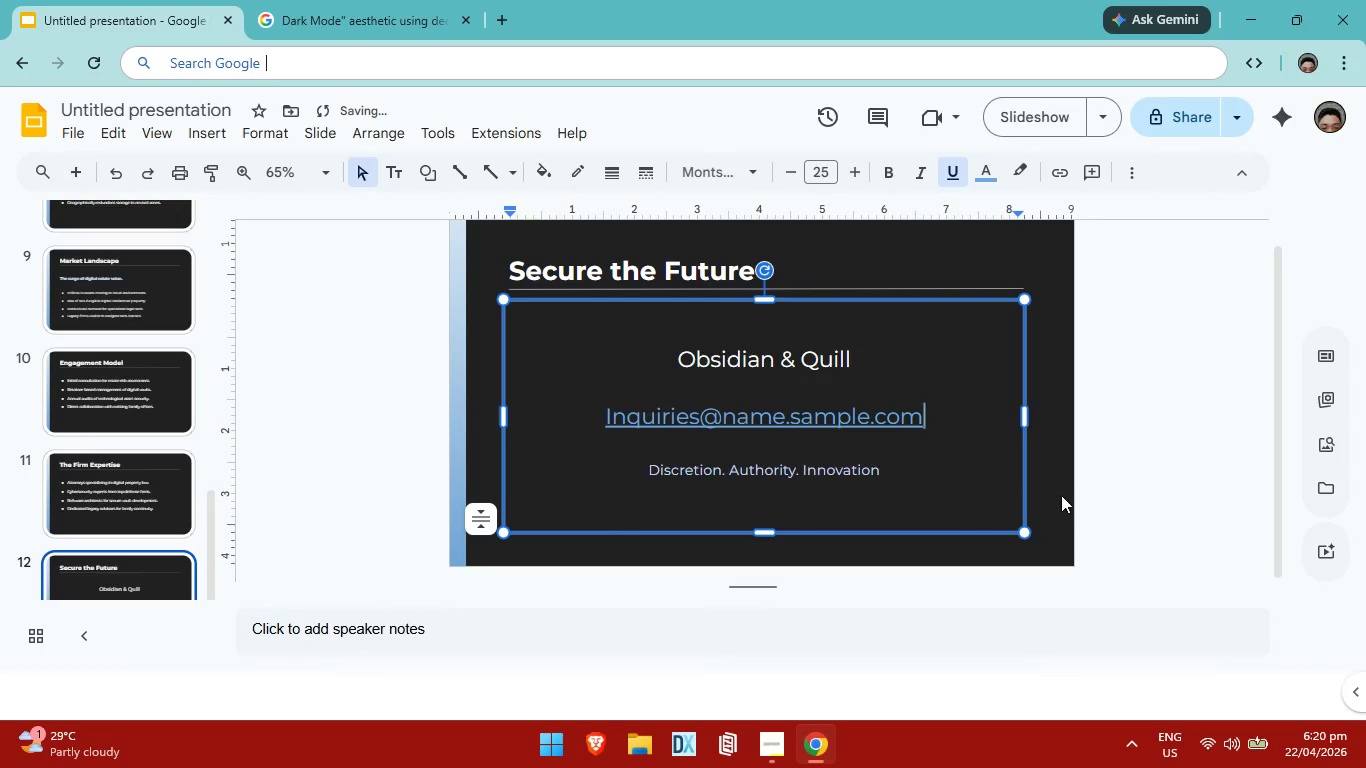 
left_click([1061, 495])
 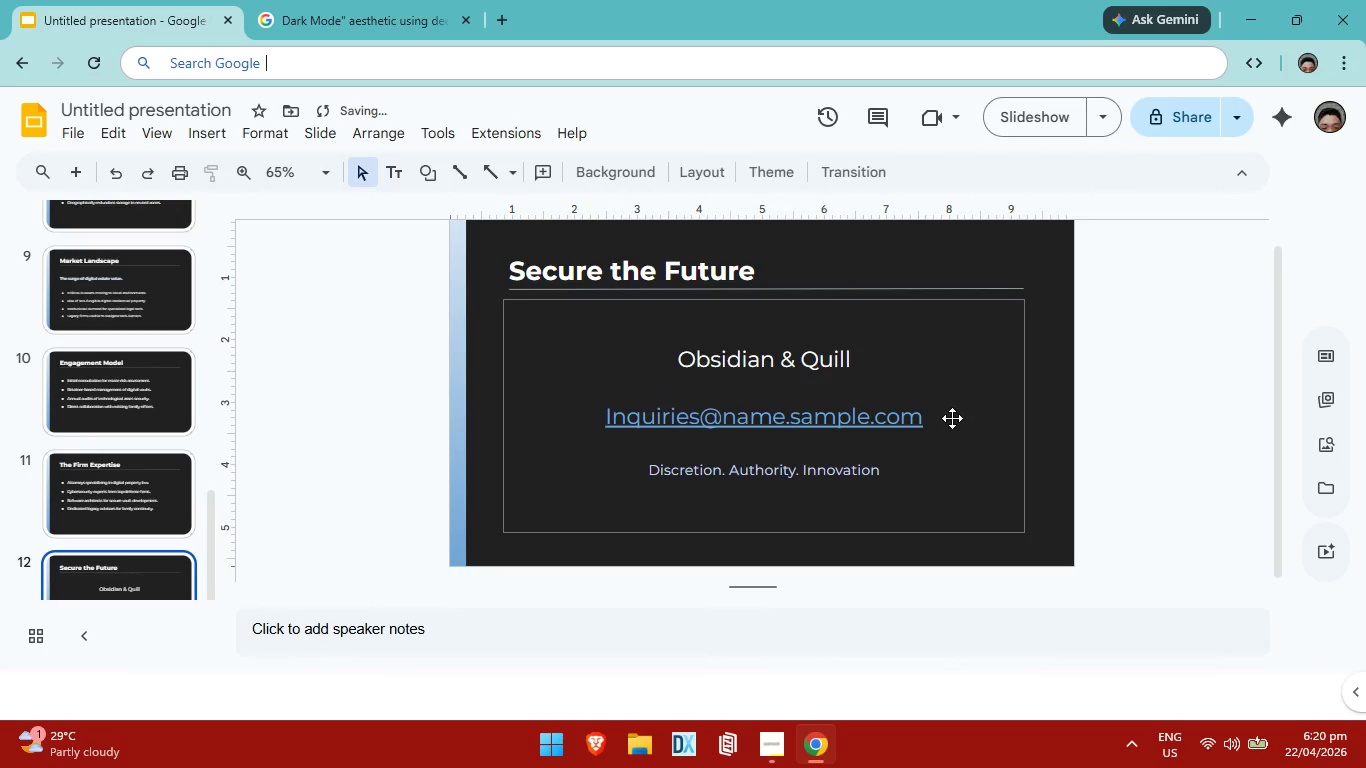 
left_click([949, 421])
 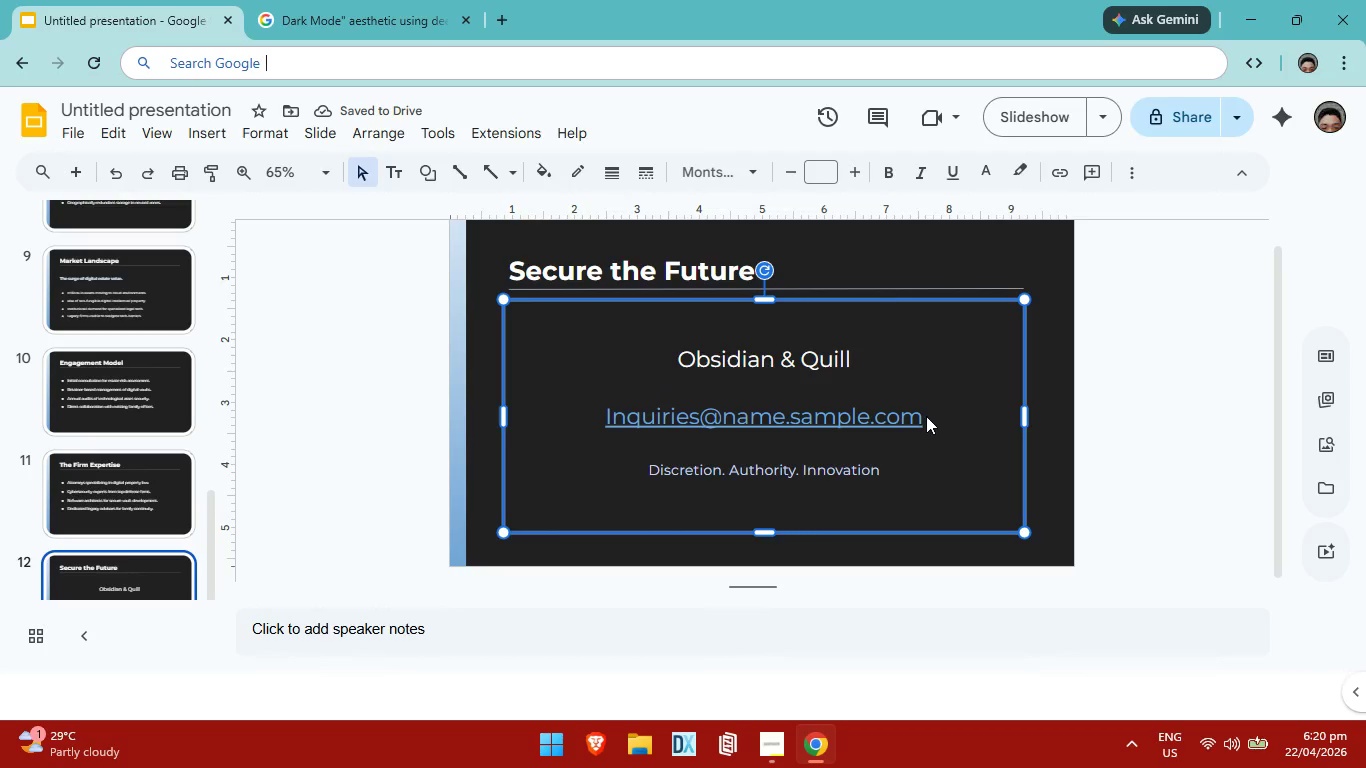 
double_click([926, 415])
 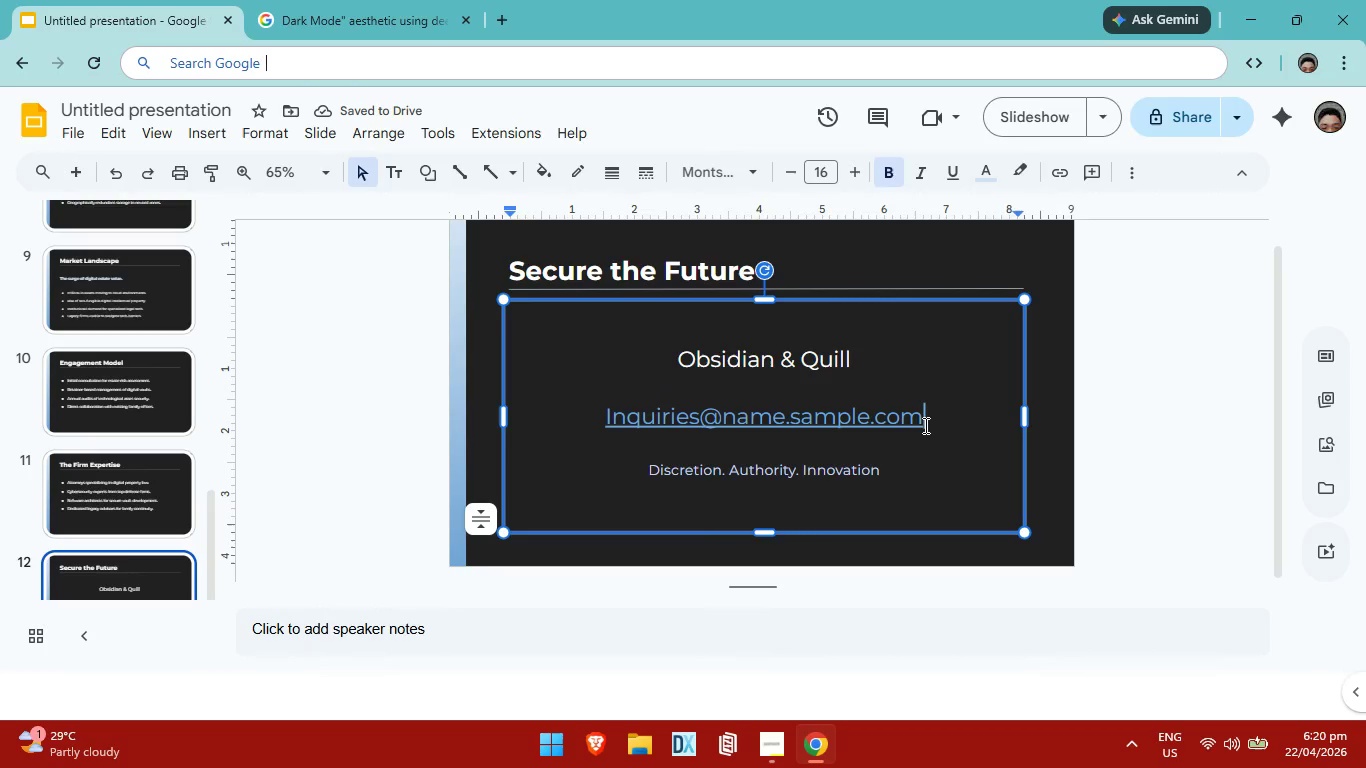 
left_click([924, 429])
 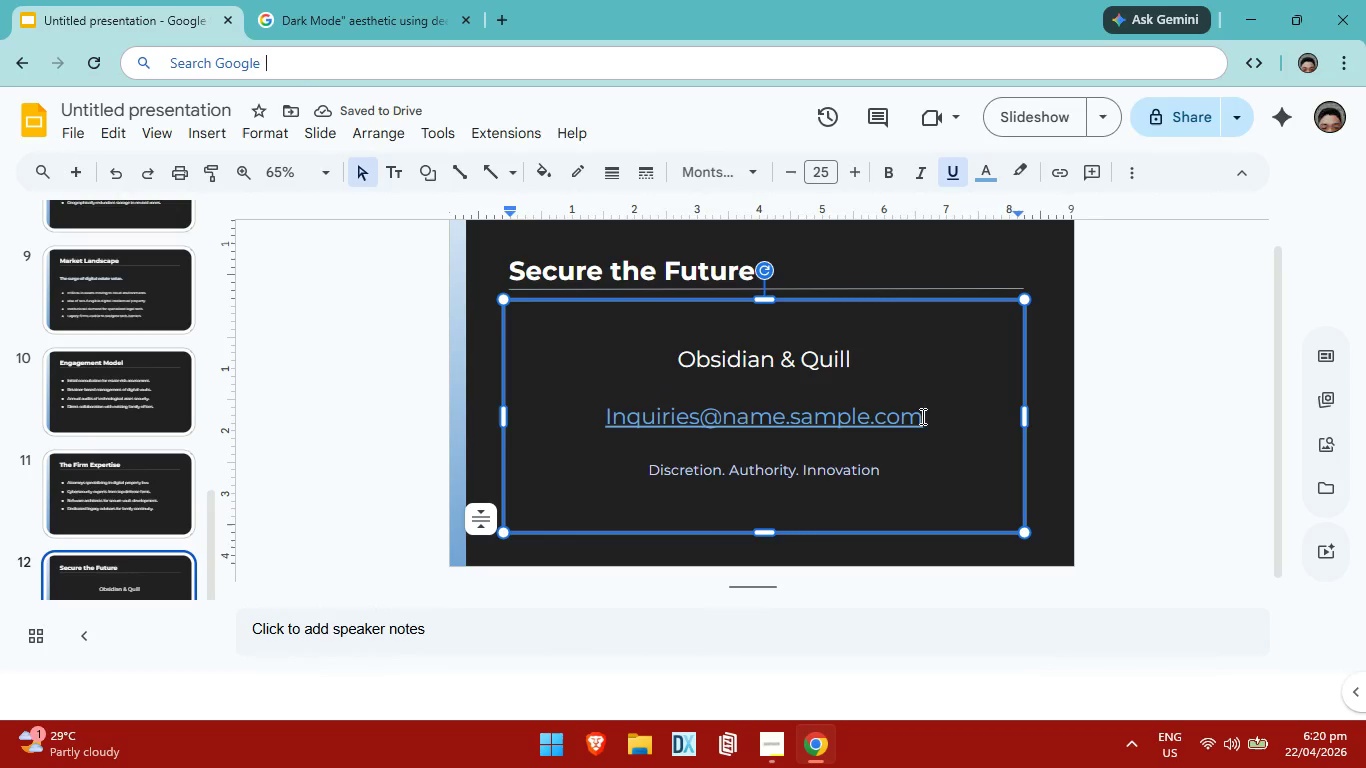 
left_click_drag(start_coordinate=[921, 416], to_coordinate=[608, 413])
 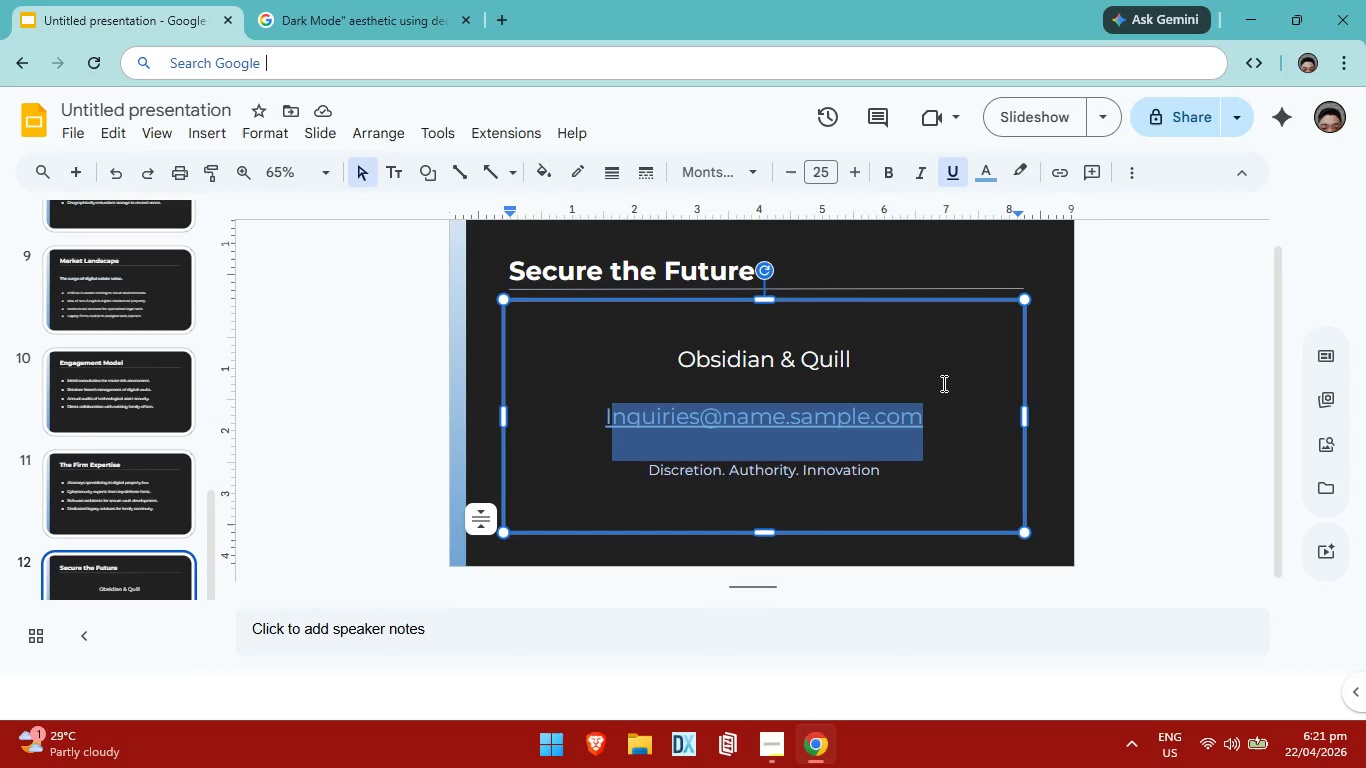 
left_click([968, 414])
 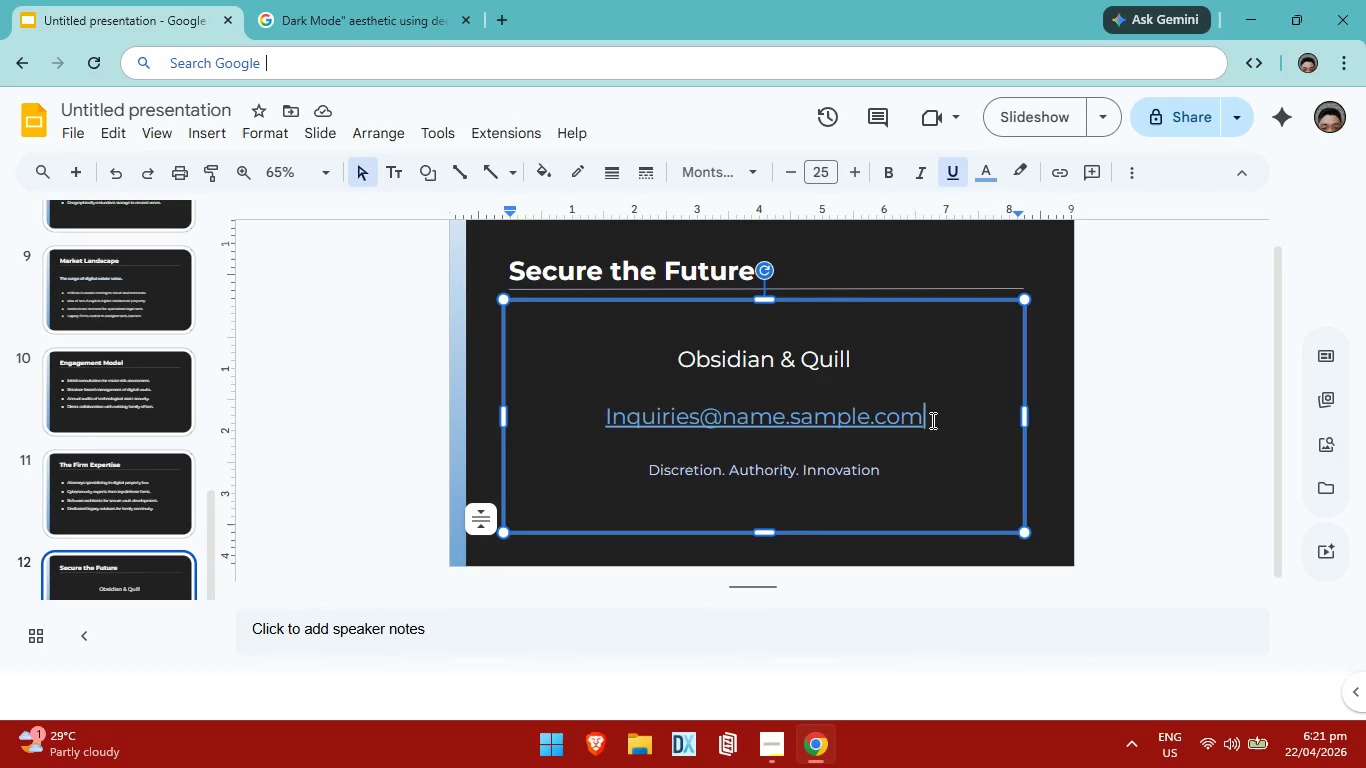 
left_click_drag(start_coordinate=[933, 420], to_coordinate=[600, 419])
 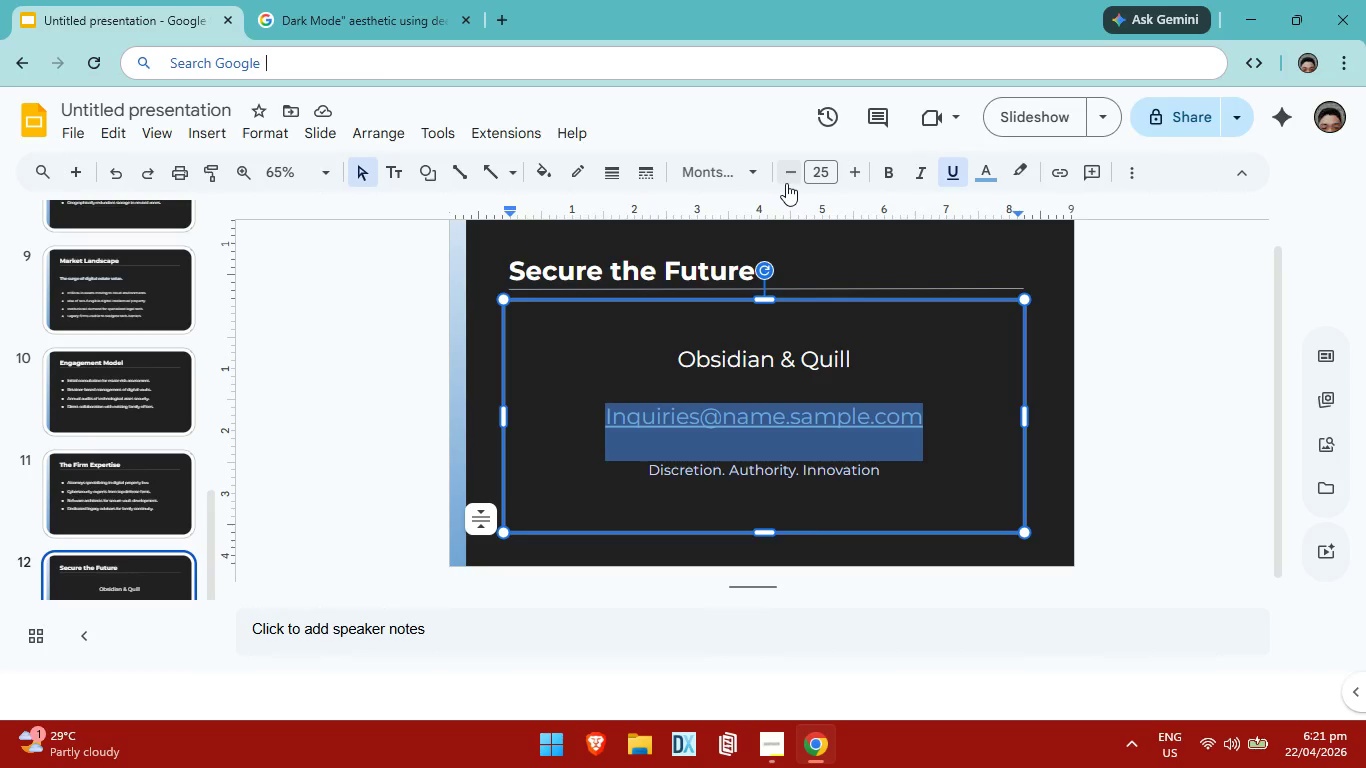 
left_click([786, 183])
 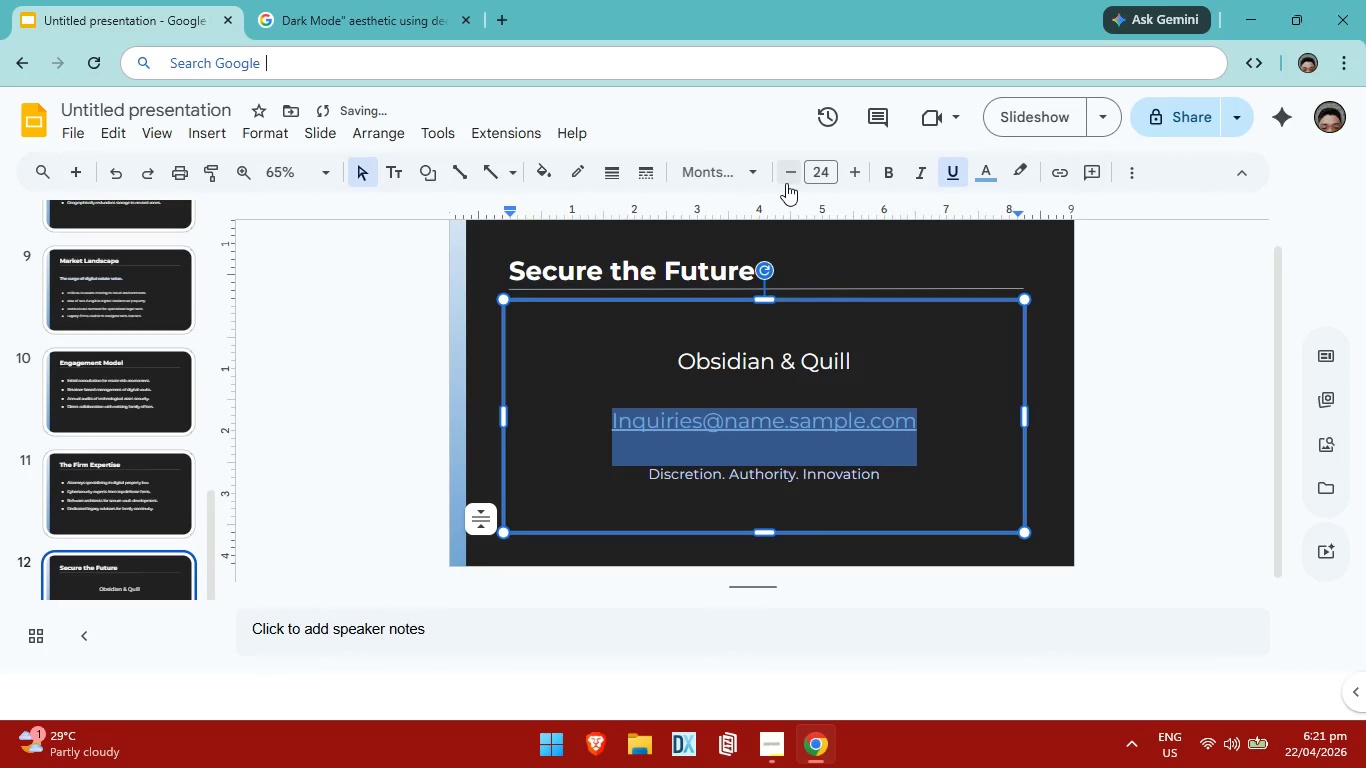 
left_click([786, 183])
 